 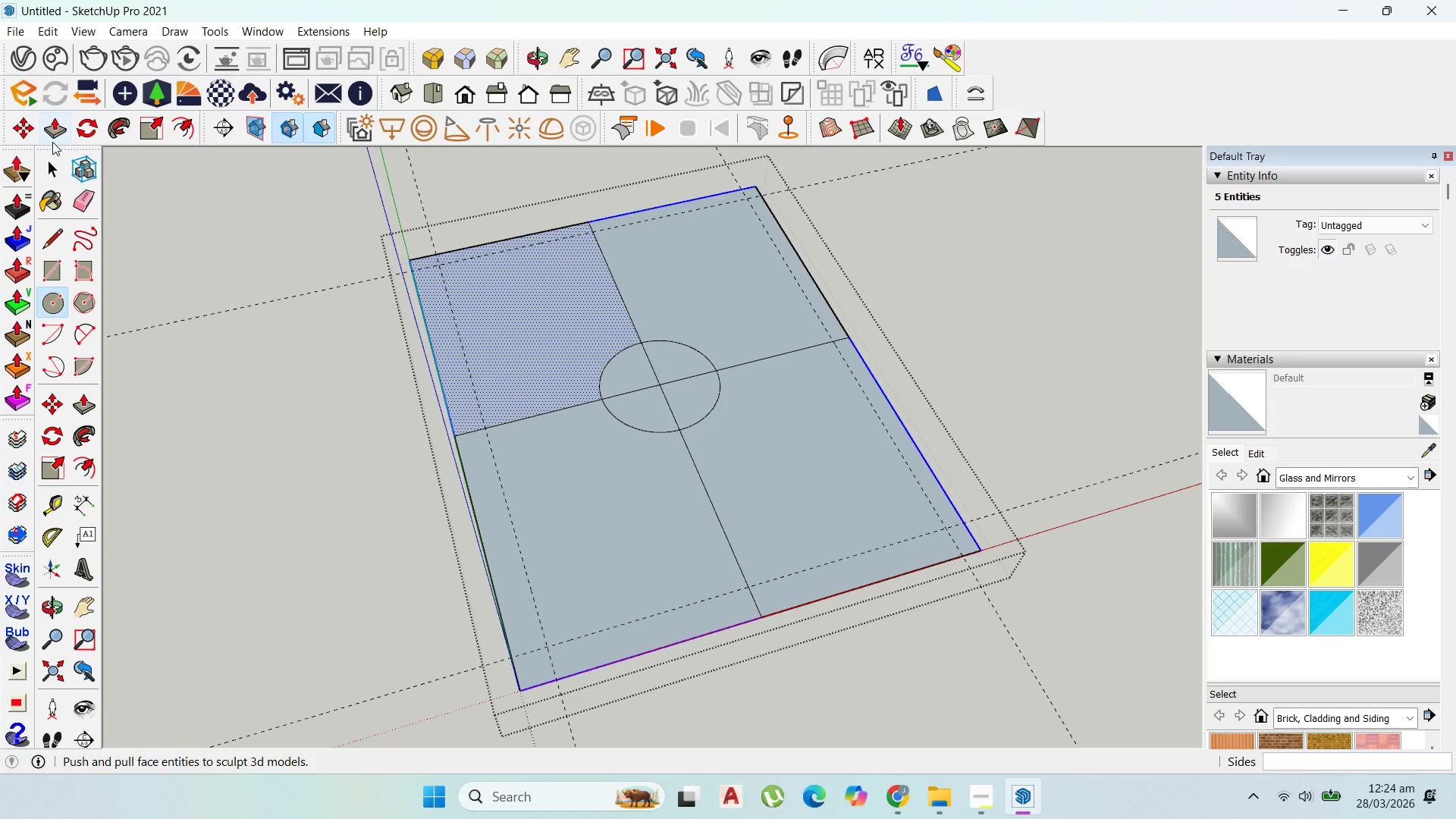 
scroll: coordinate [808, 587], scroll_direction: up, amount: 7.0
 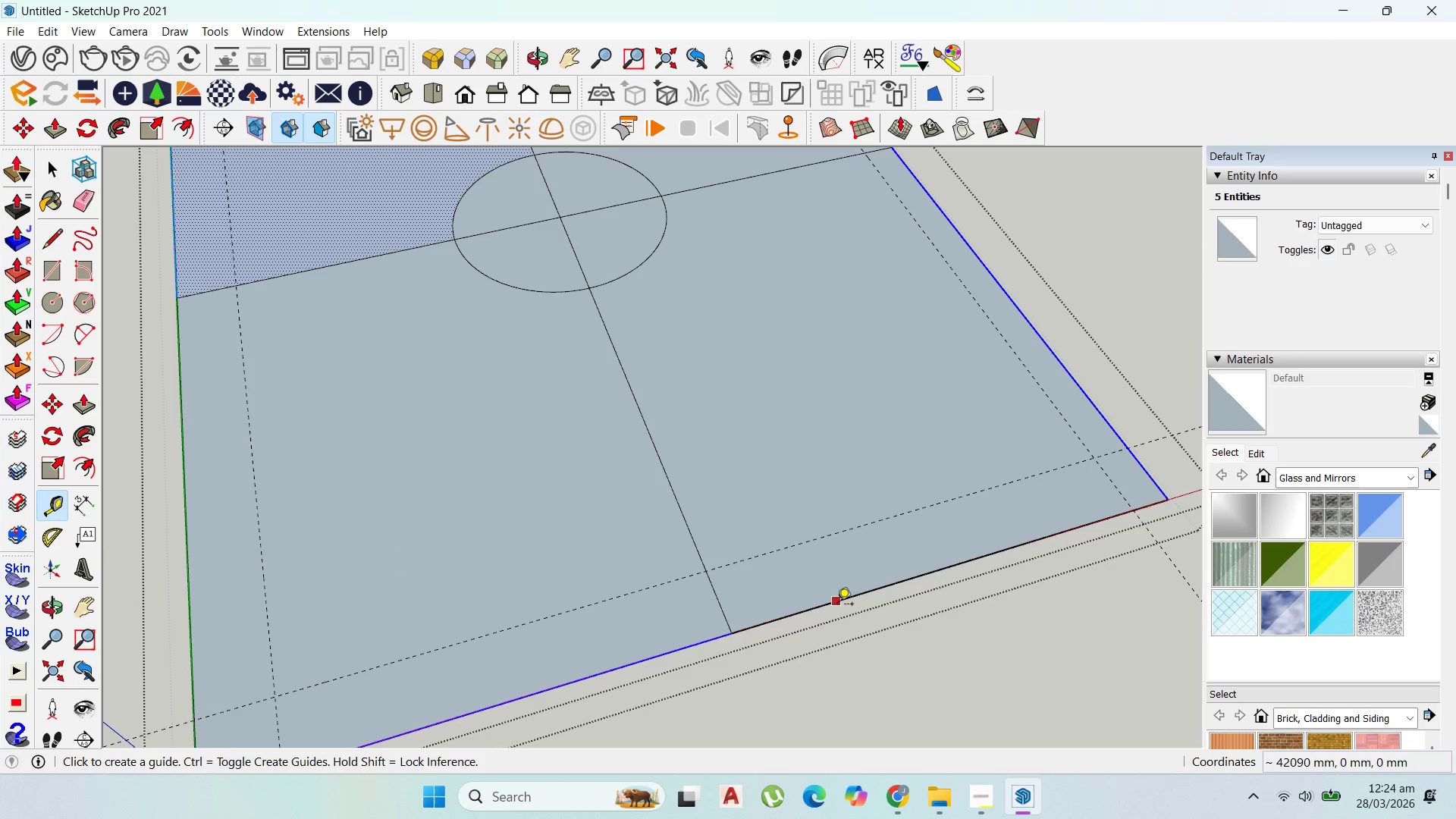 
left_click_drag(start_coordinate=[837, 605], to_coordinate=[835, 601])
 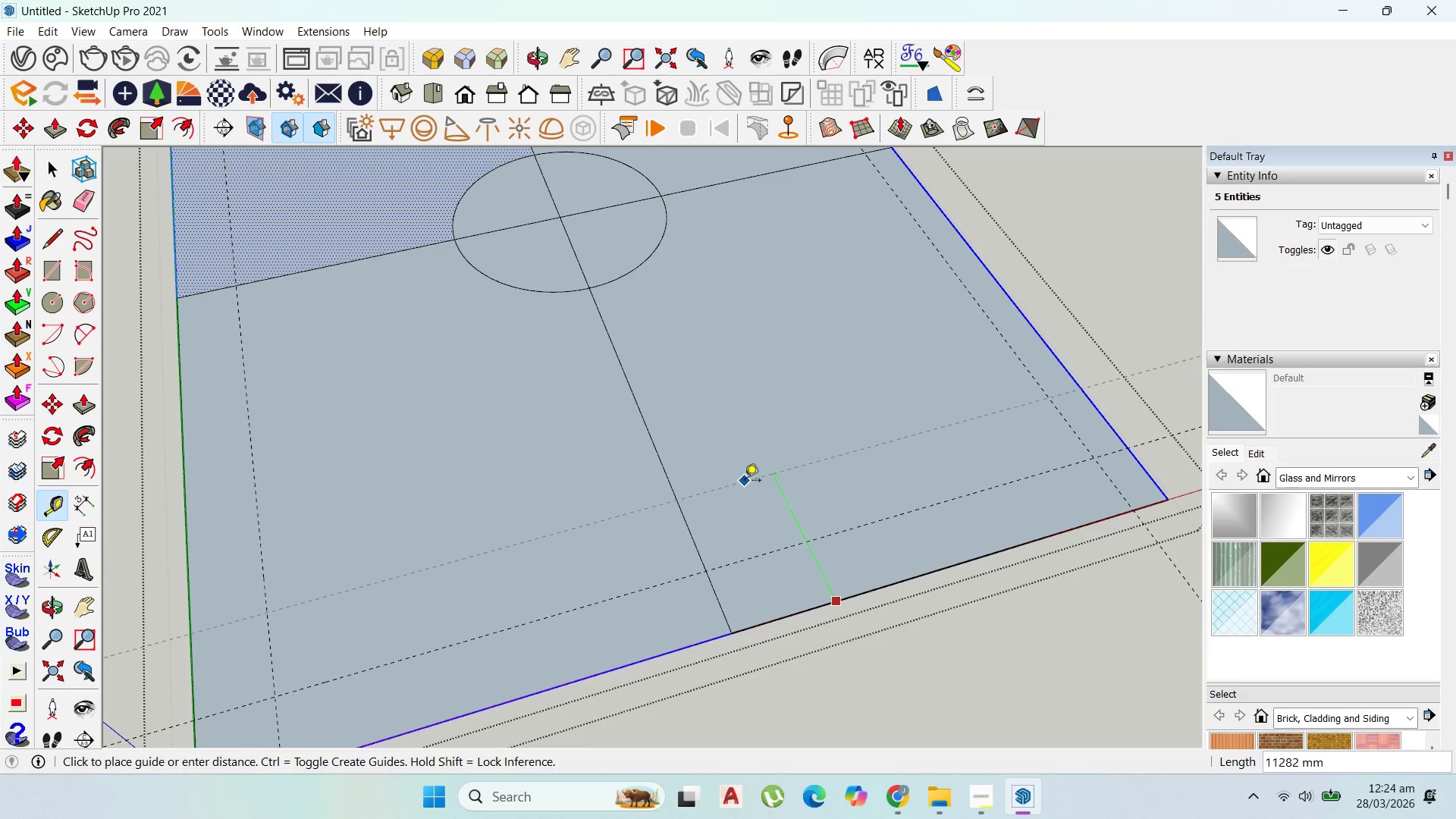 
scroll: coordinate [755, 480], scroll_direction: down, amount: 3.0
 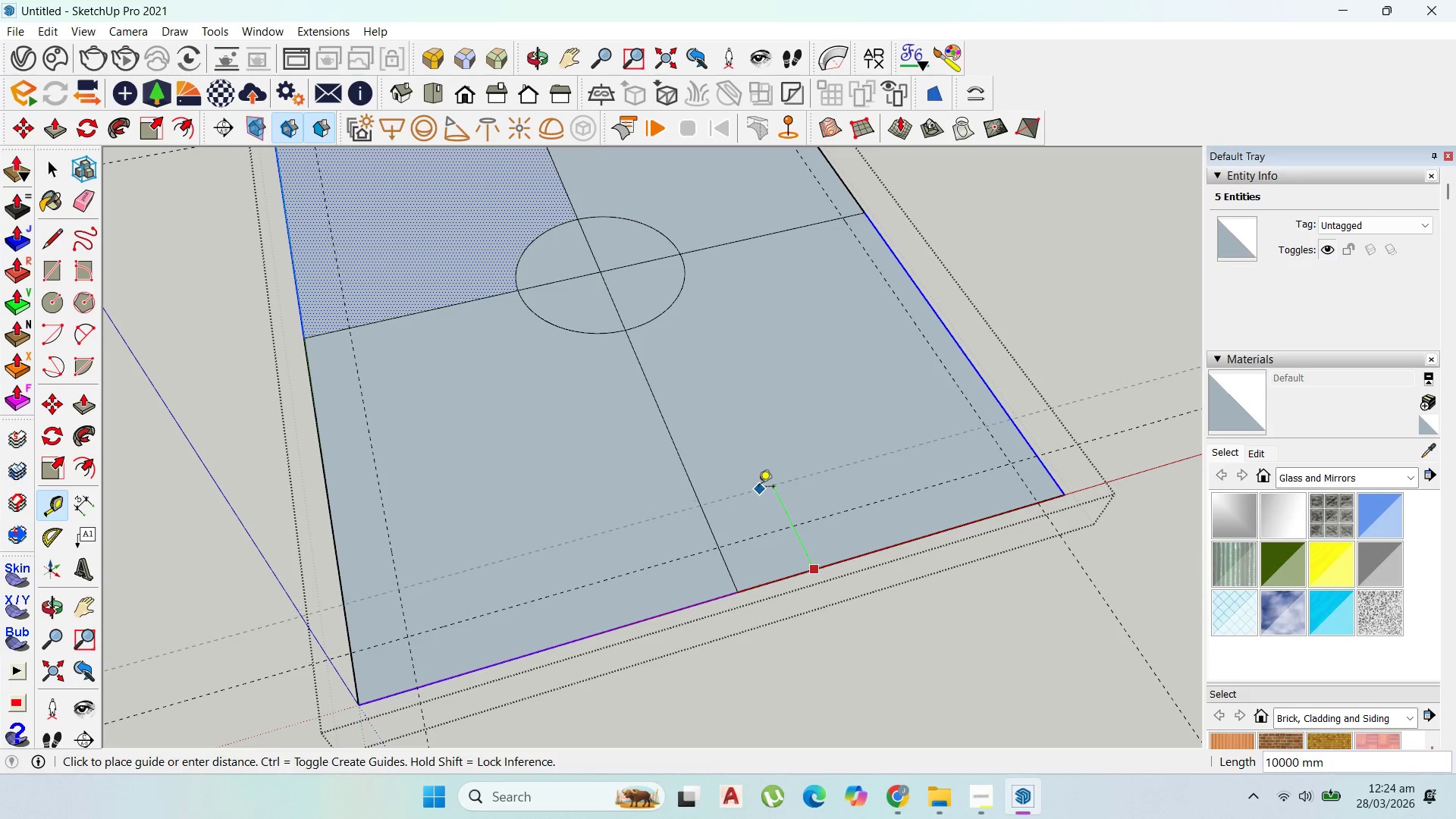 
key(Escape)
 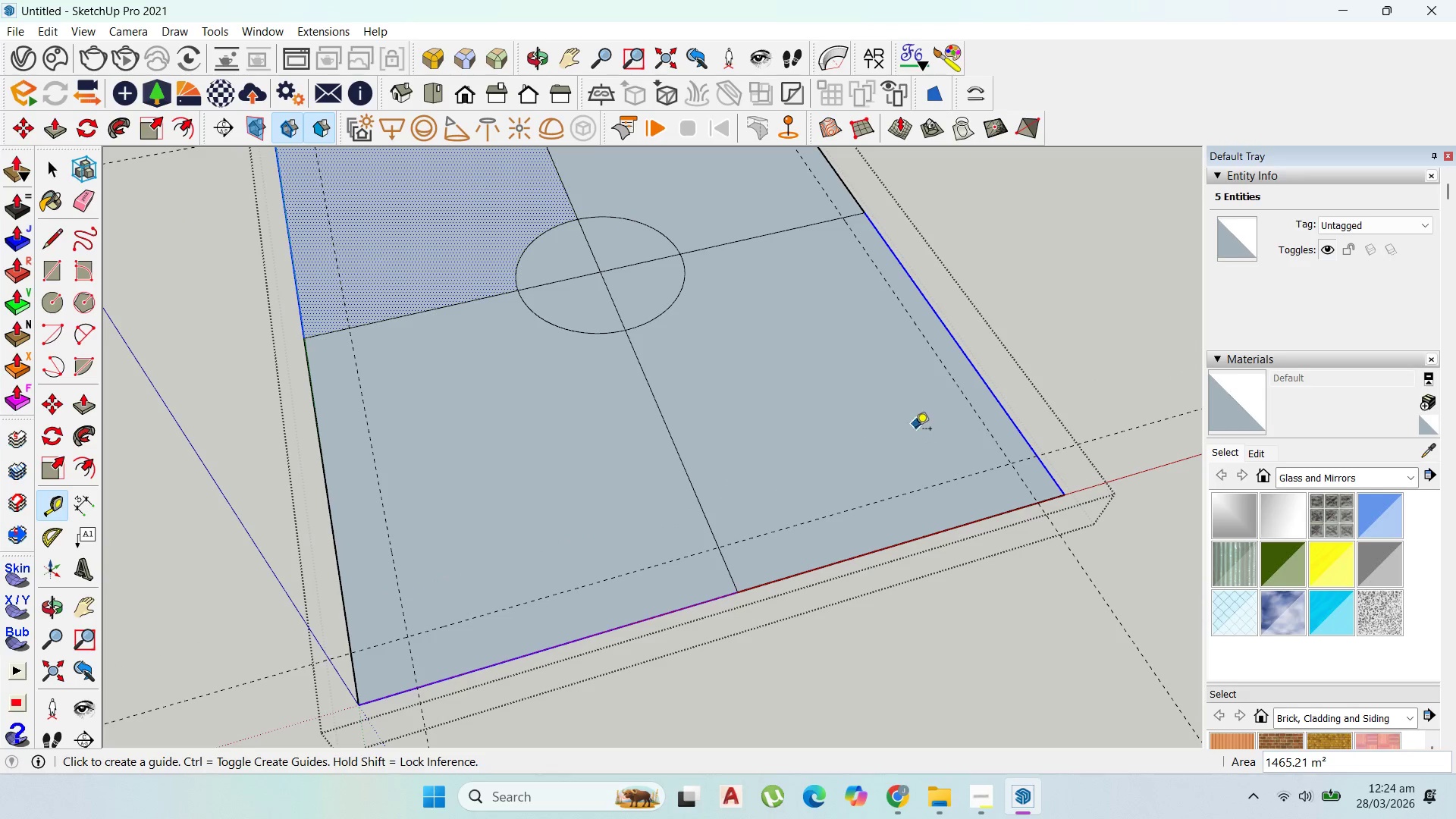 
scroll: coordinate [842, 551], scroll_direction: up, amount: 2.0
 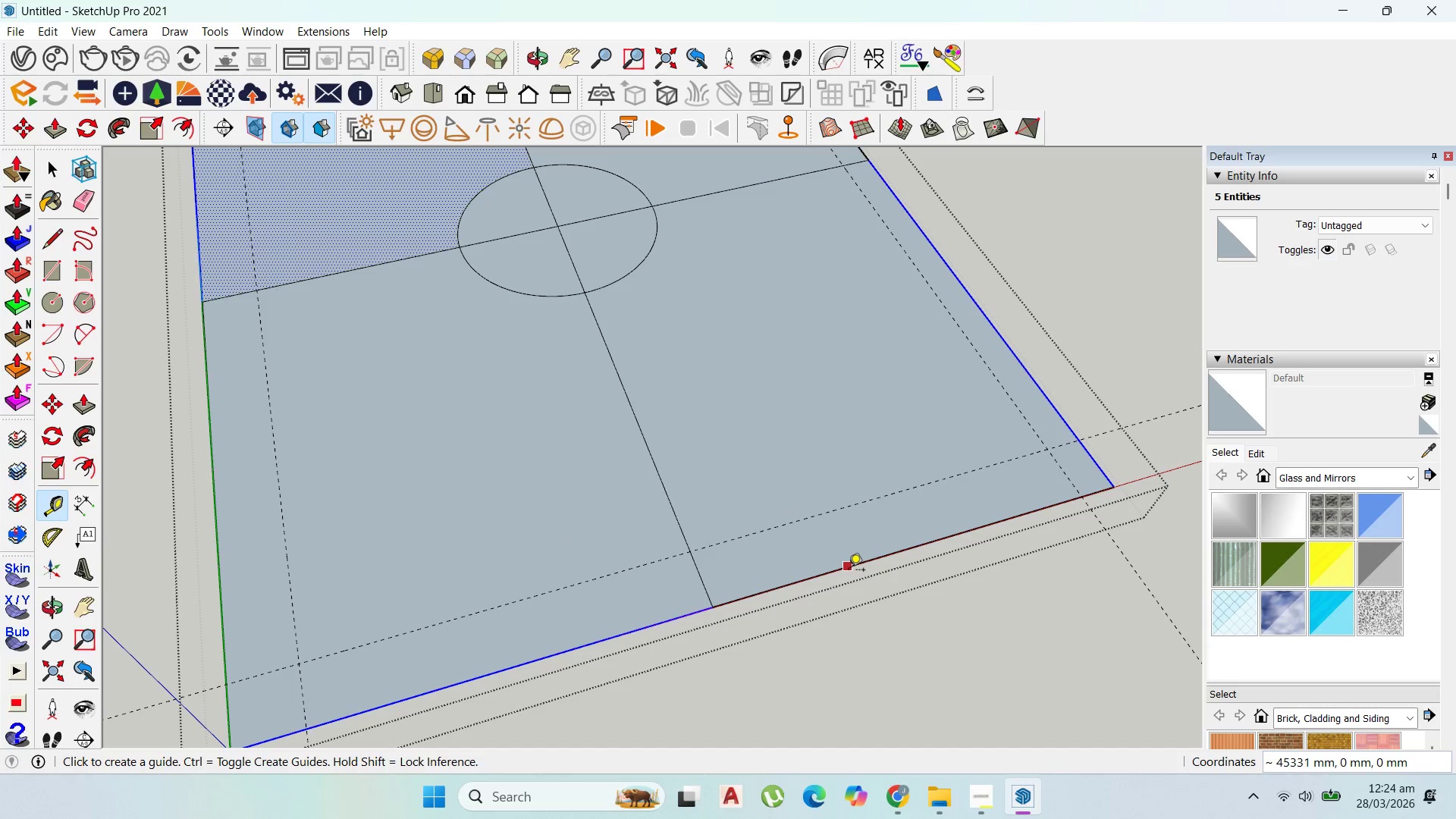 
scroll: coordinate [673, 539], scroll_direction: down, amount: 5.0
 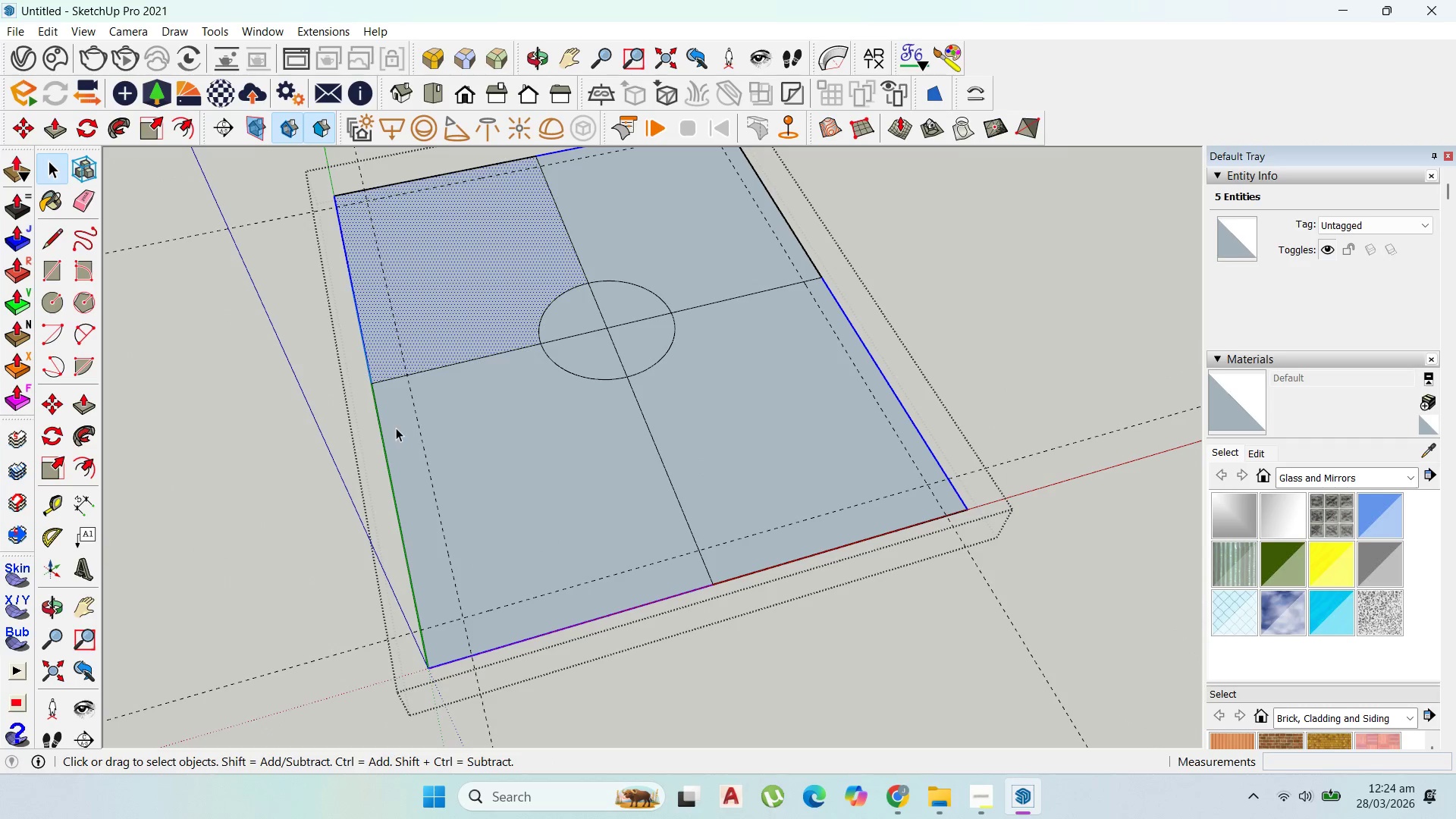 
left_click([425, 439])
 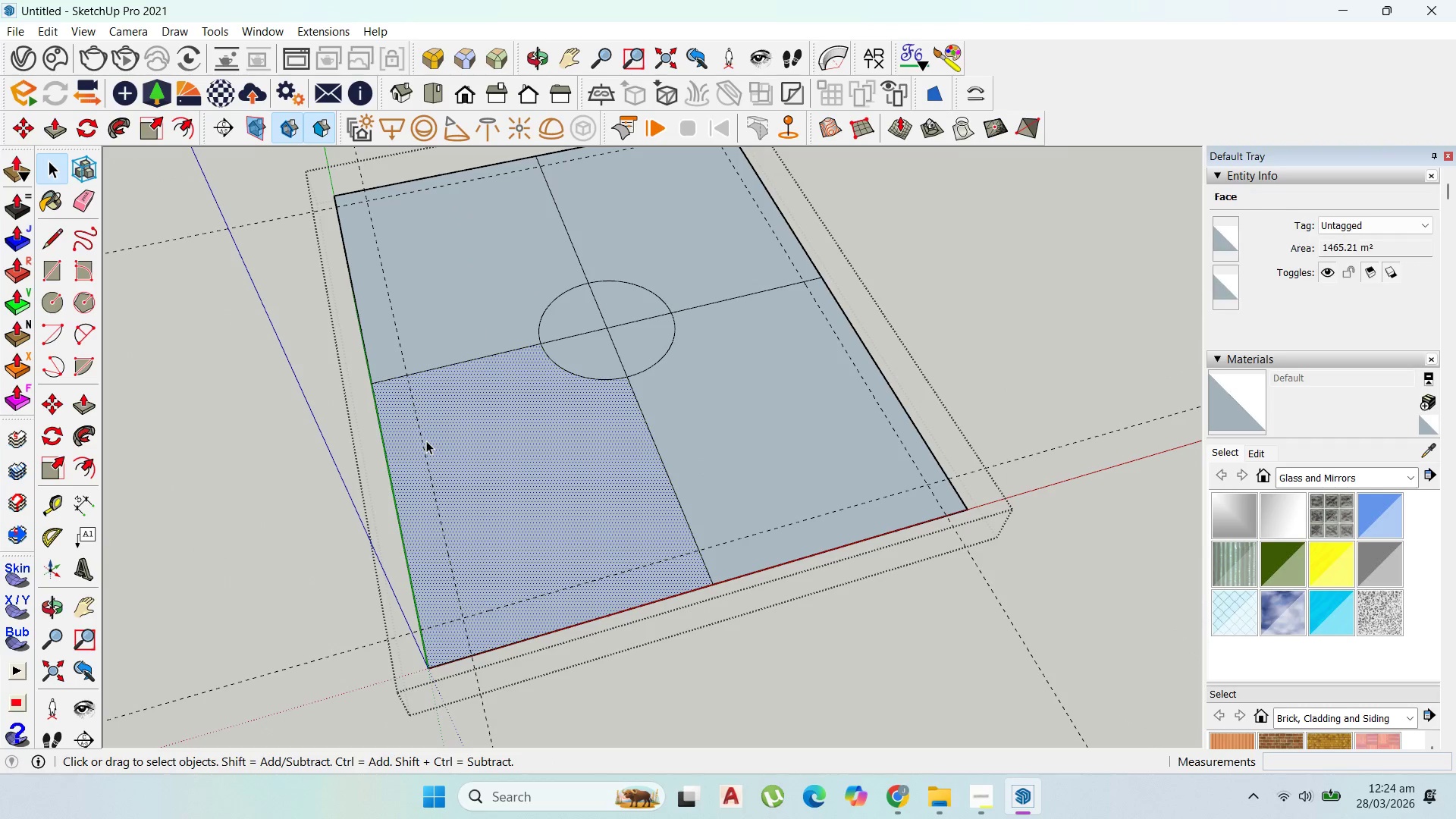 
left_click([426, 441])
 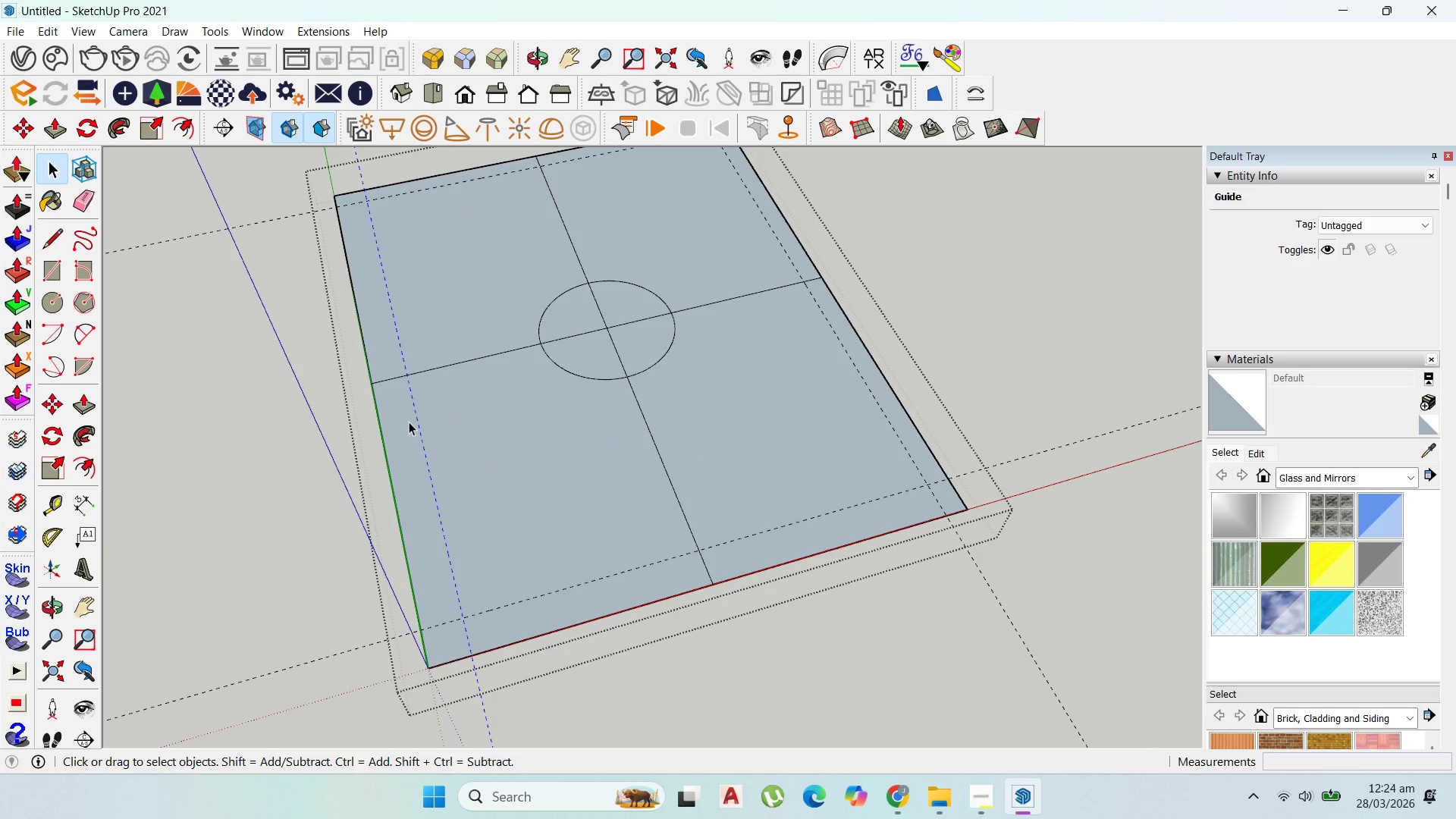 
key(Delete)
 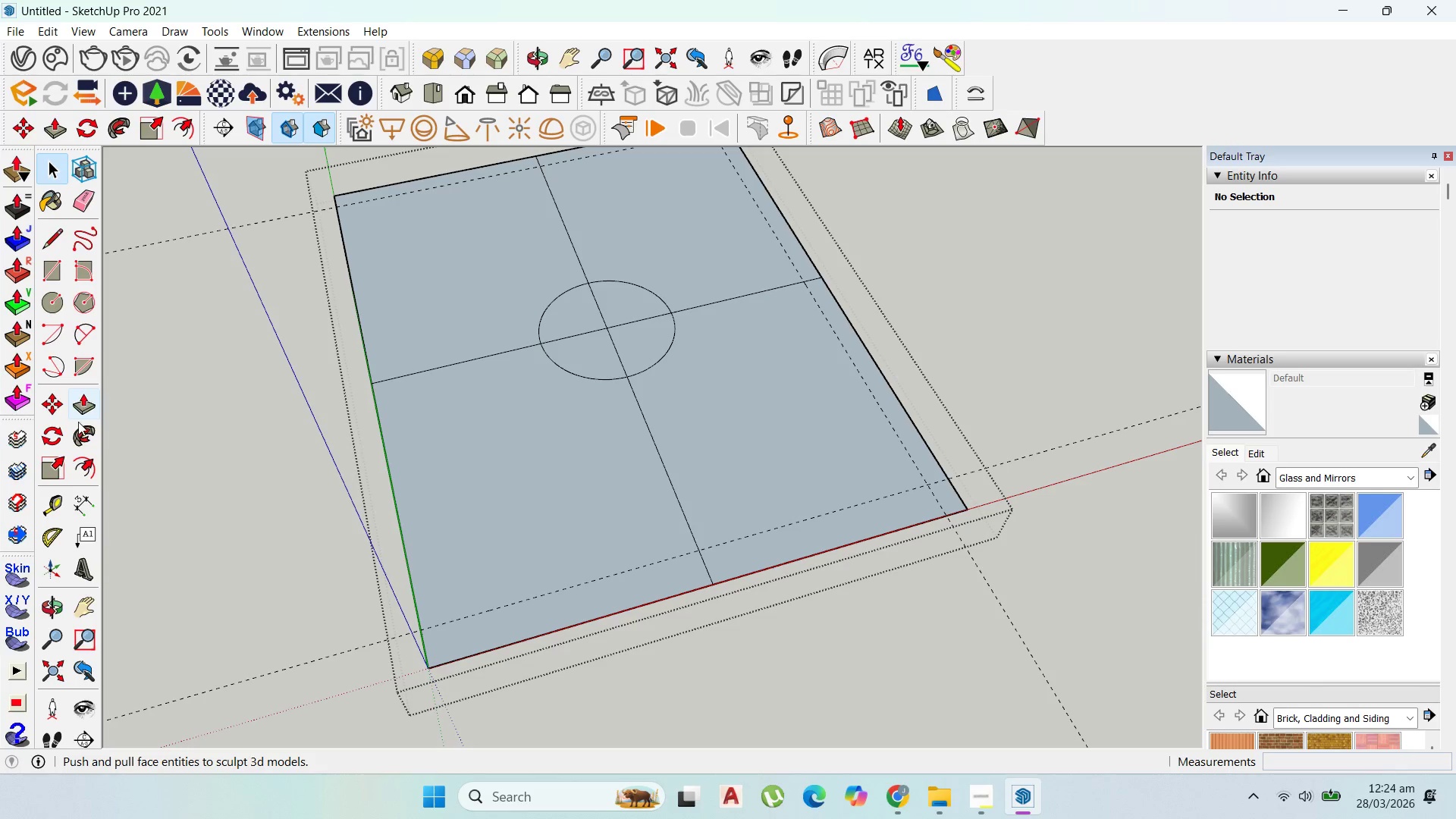 
left_click_drag(start_coordinate=[52, 509], to_coordinate=[54, 501])
 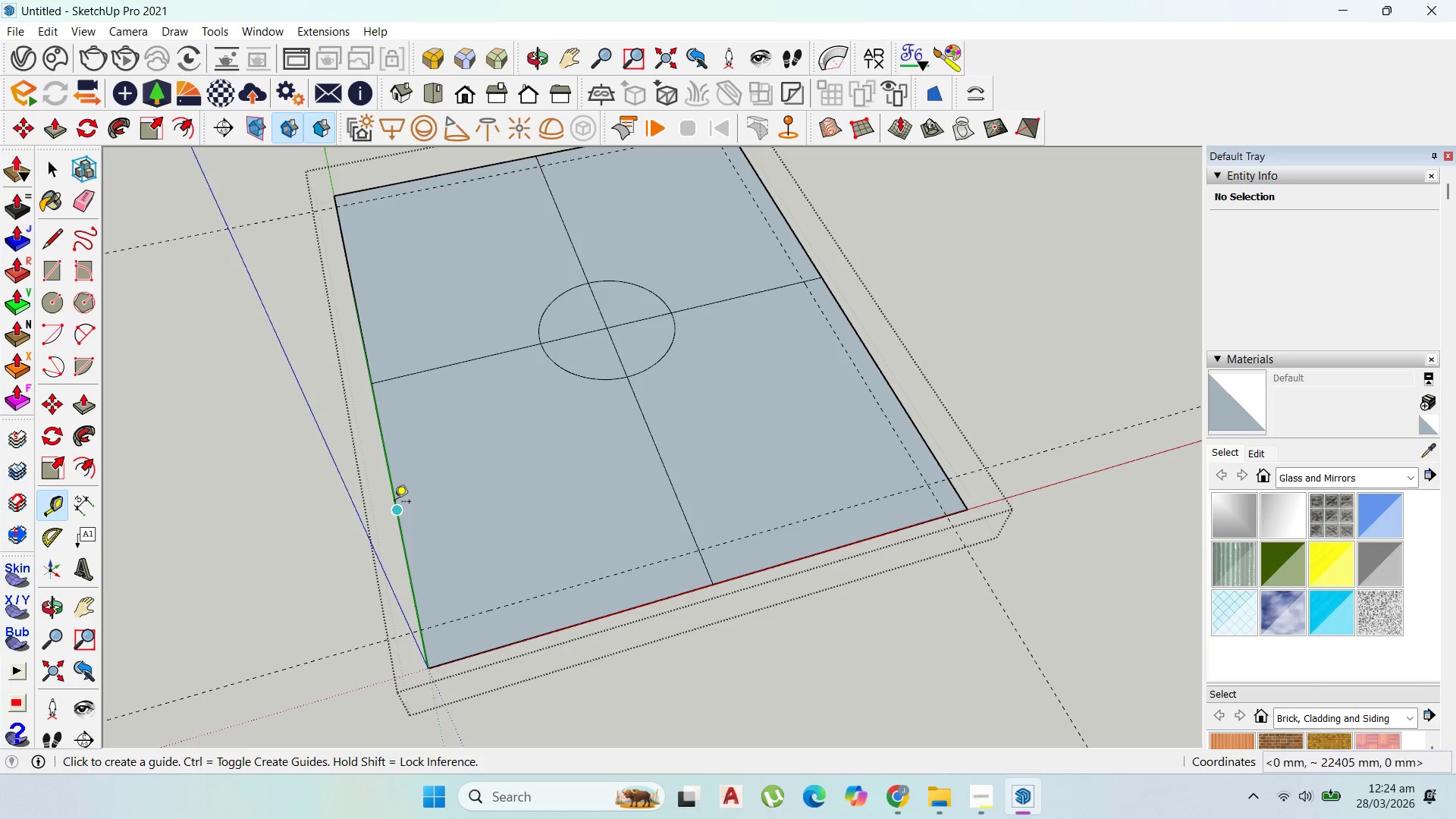 
left_click_drag(start_coordinate=[394, 503], to_coordinate=[399, 504])
 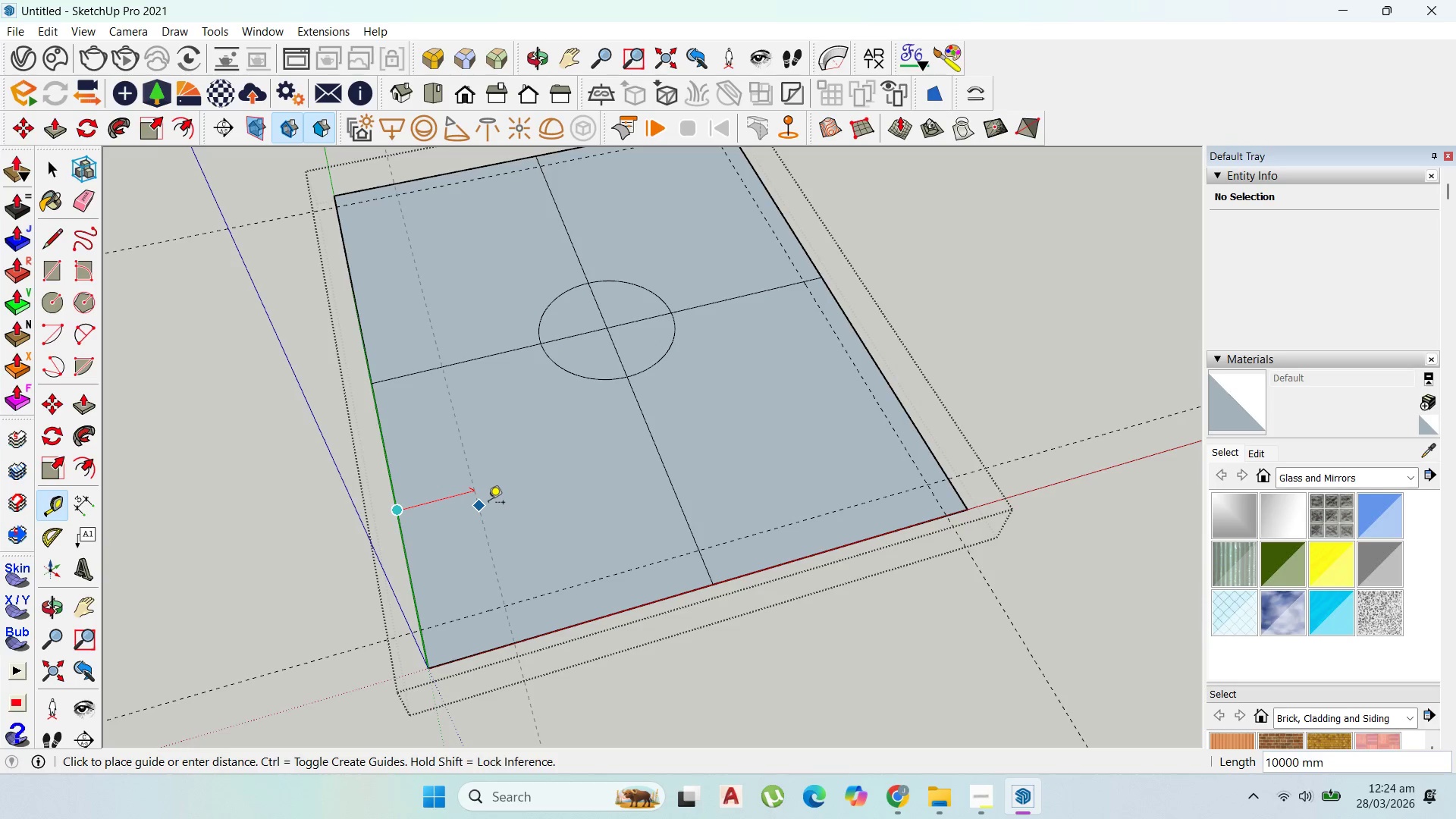 
scroll: coordinate [488, 504], scroll_direction: up, amount: 2.0
 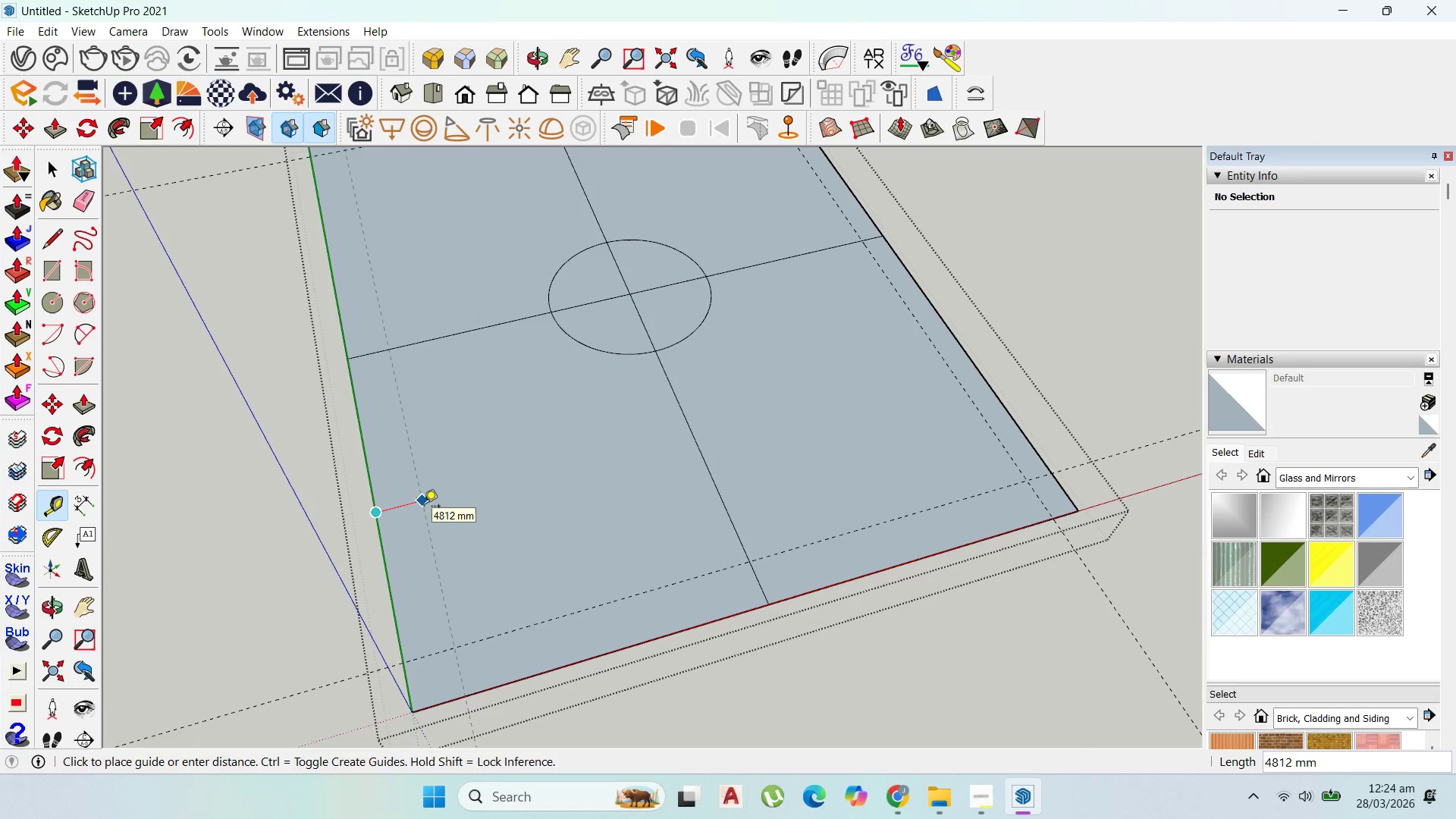 
type(2000)
 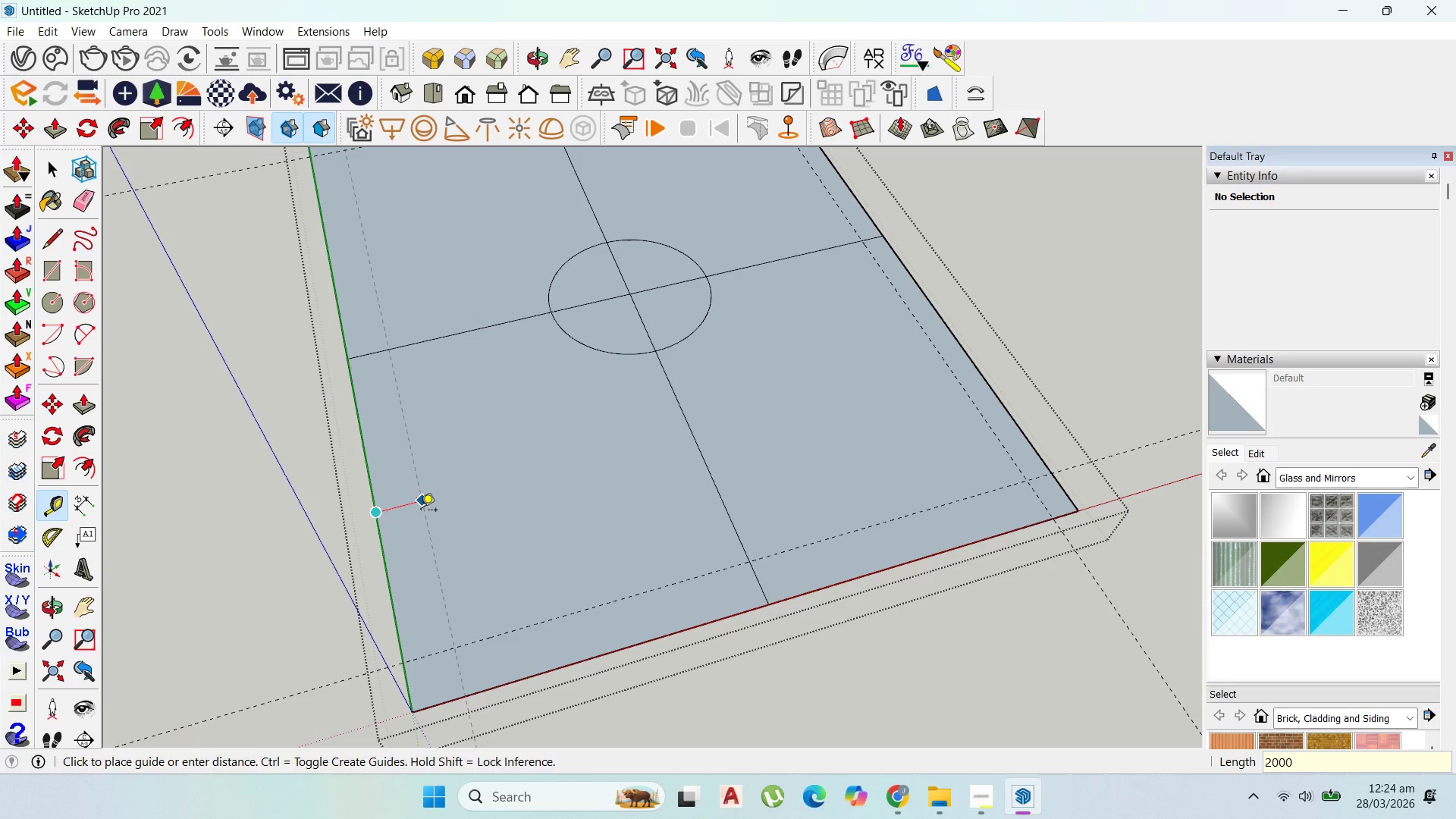 
key(Enter)
 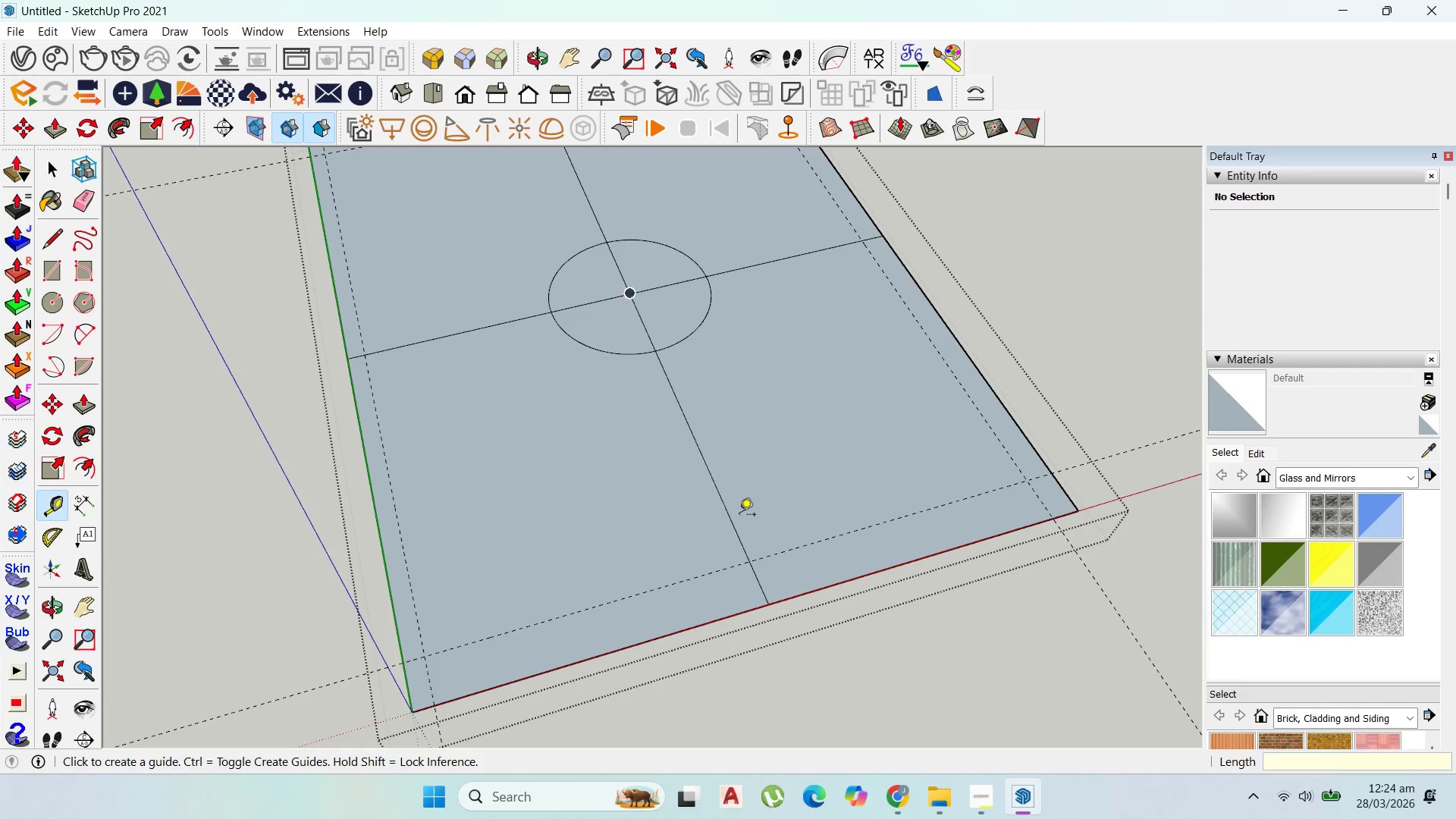 
left_click([802, 549])
 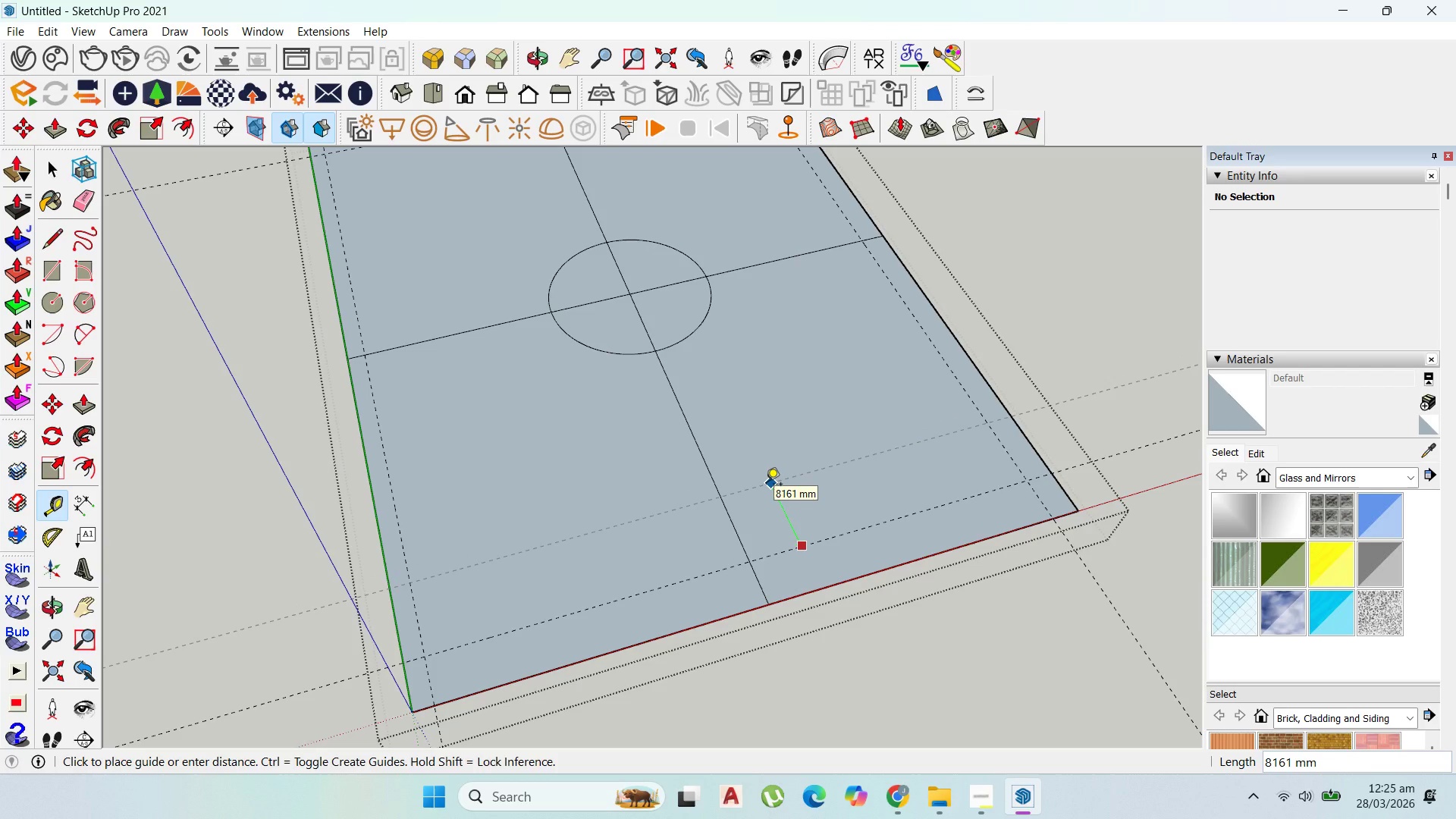 
left_click([766, 479])
 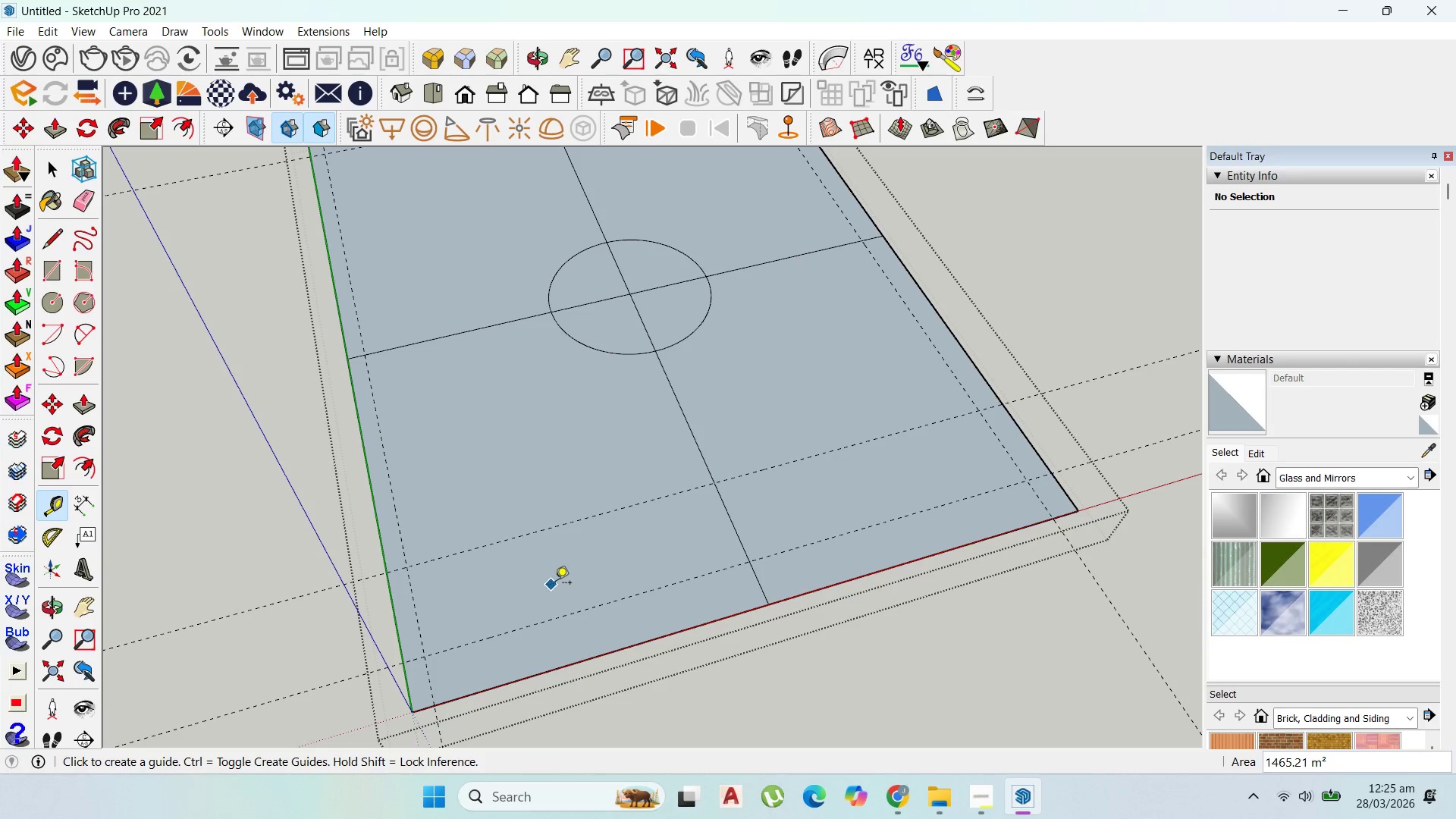 
wait(8.56)
 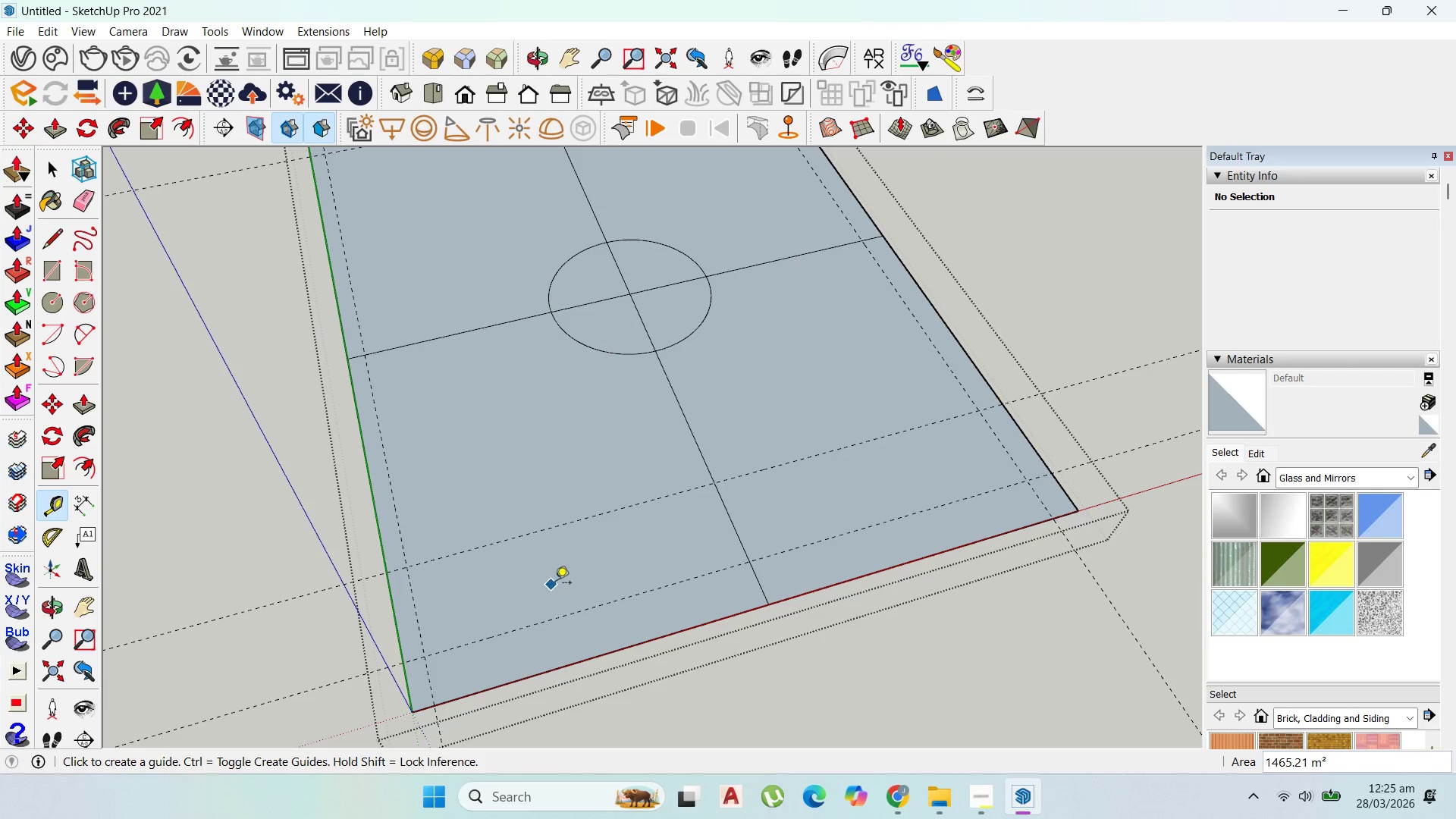 
scroll: coordinate [417, 328], scroll_direction: down, amount: 2.0
 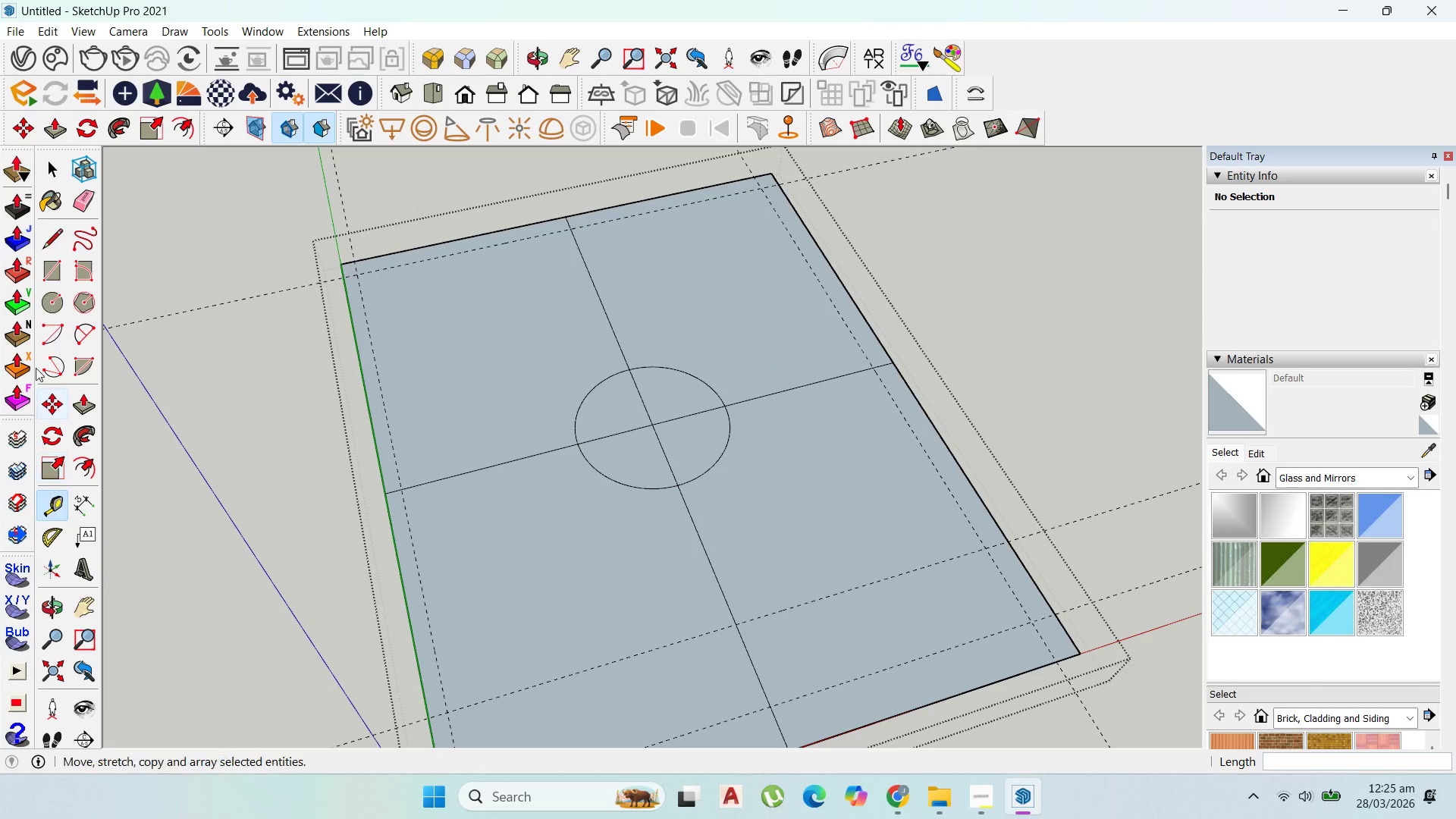 
left_click([49, 303])
 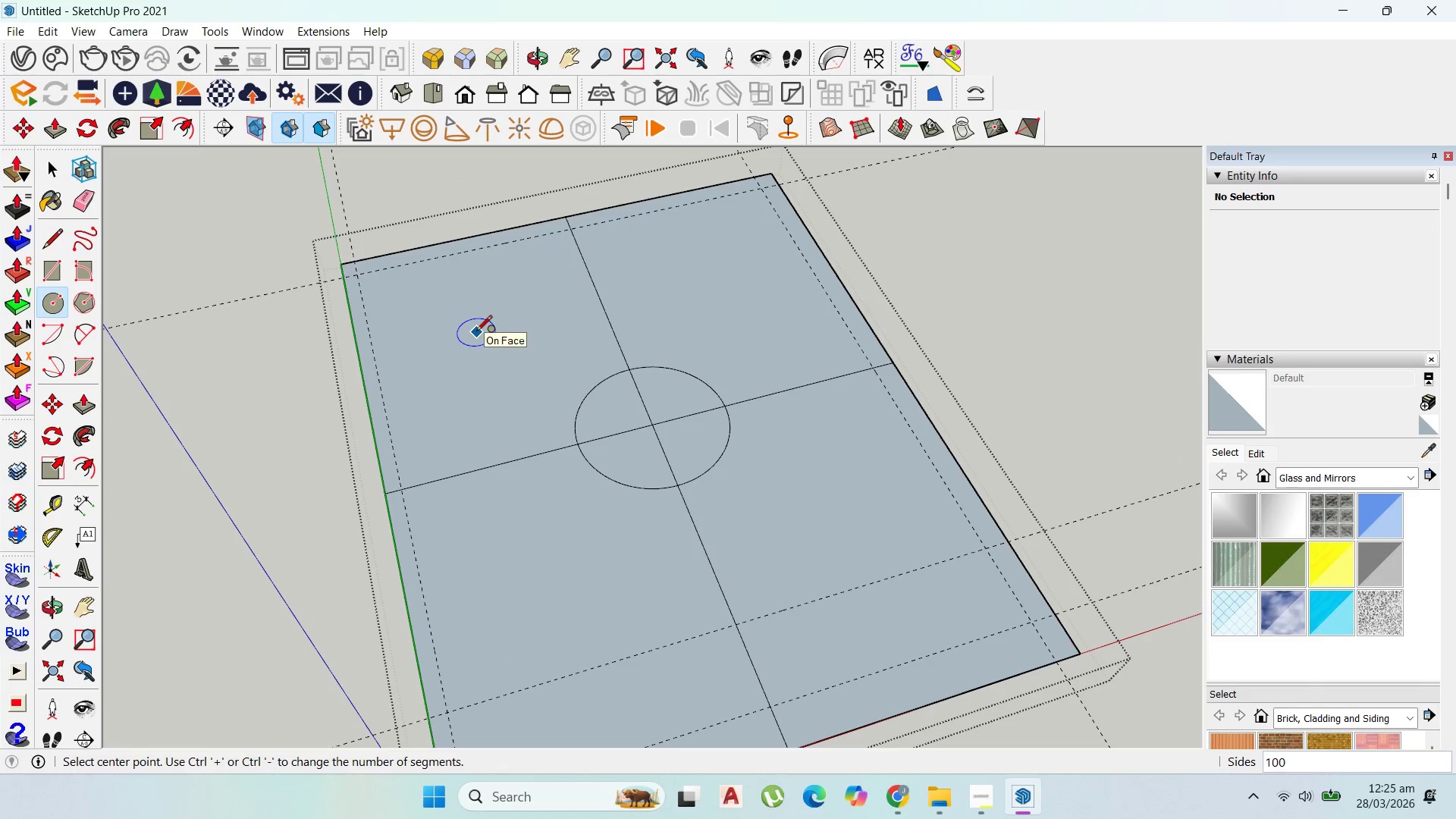 
left_click([476, 332])
 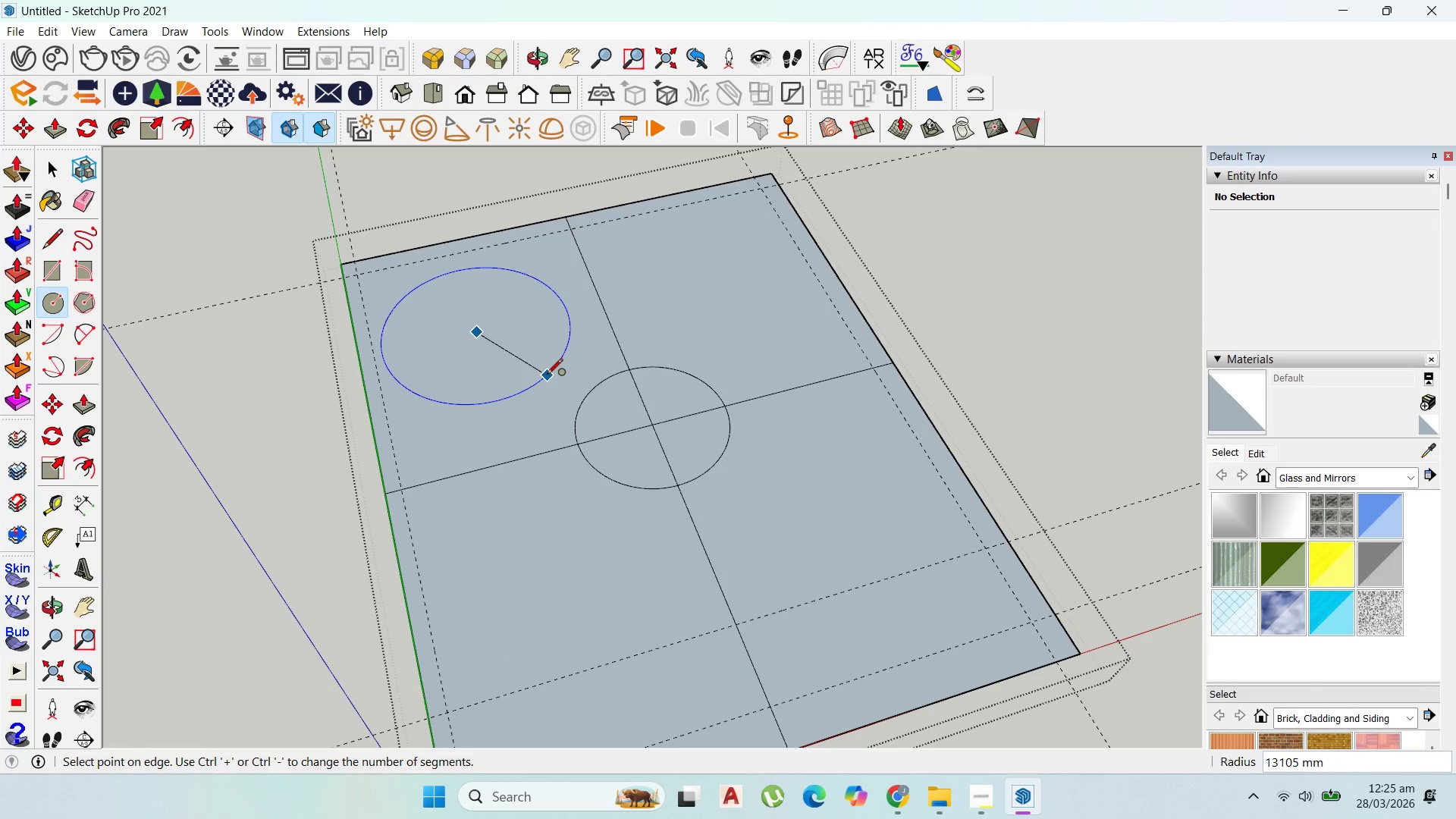 
left_click([547, 375])
 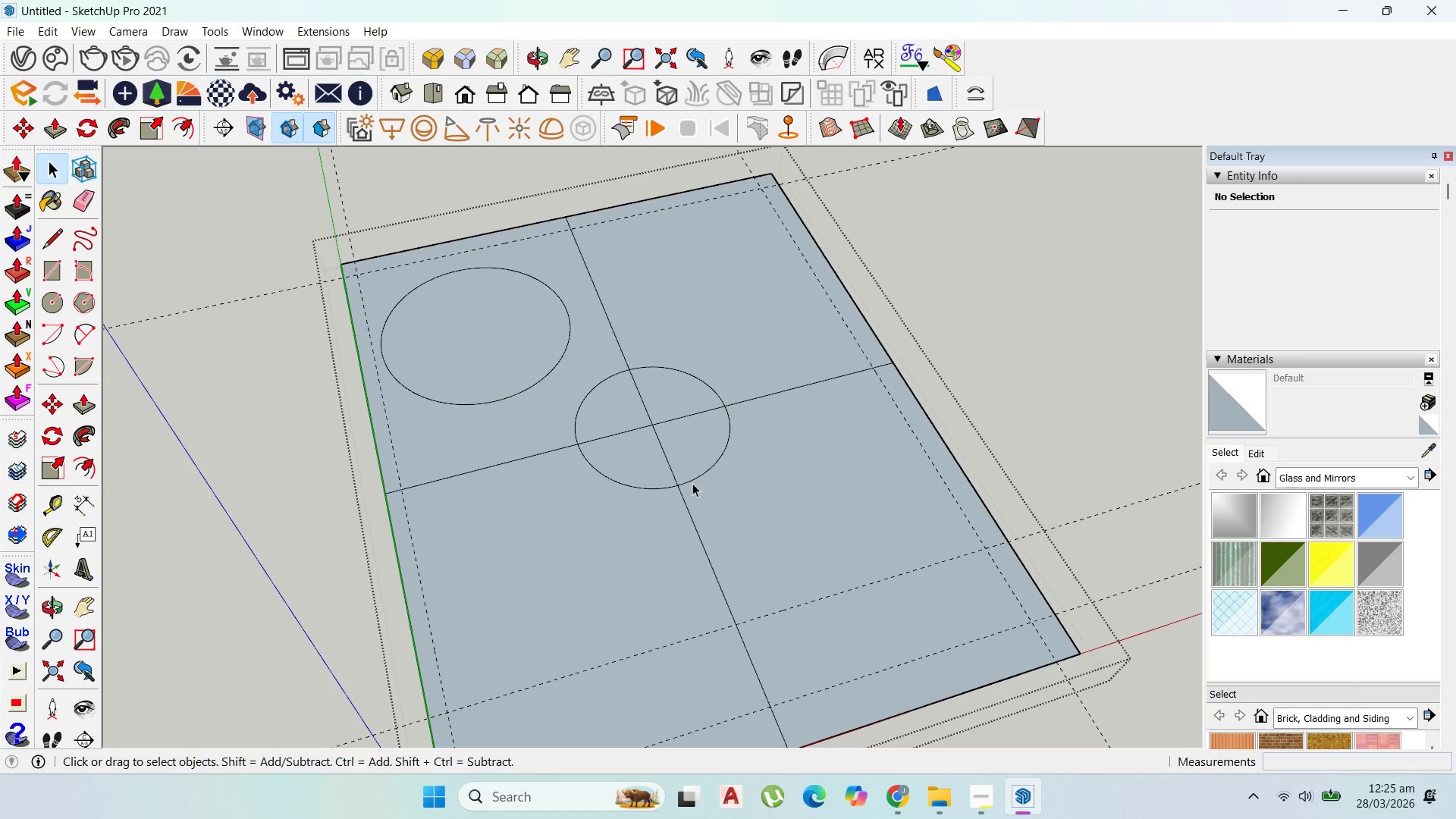 
double_click([681, 472])
 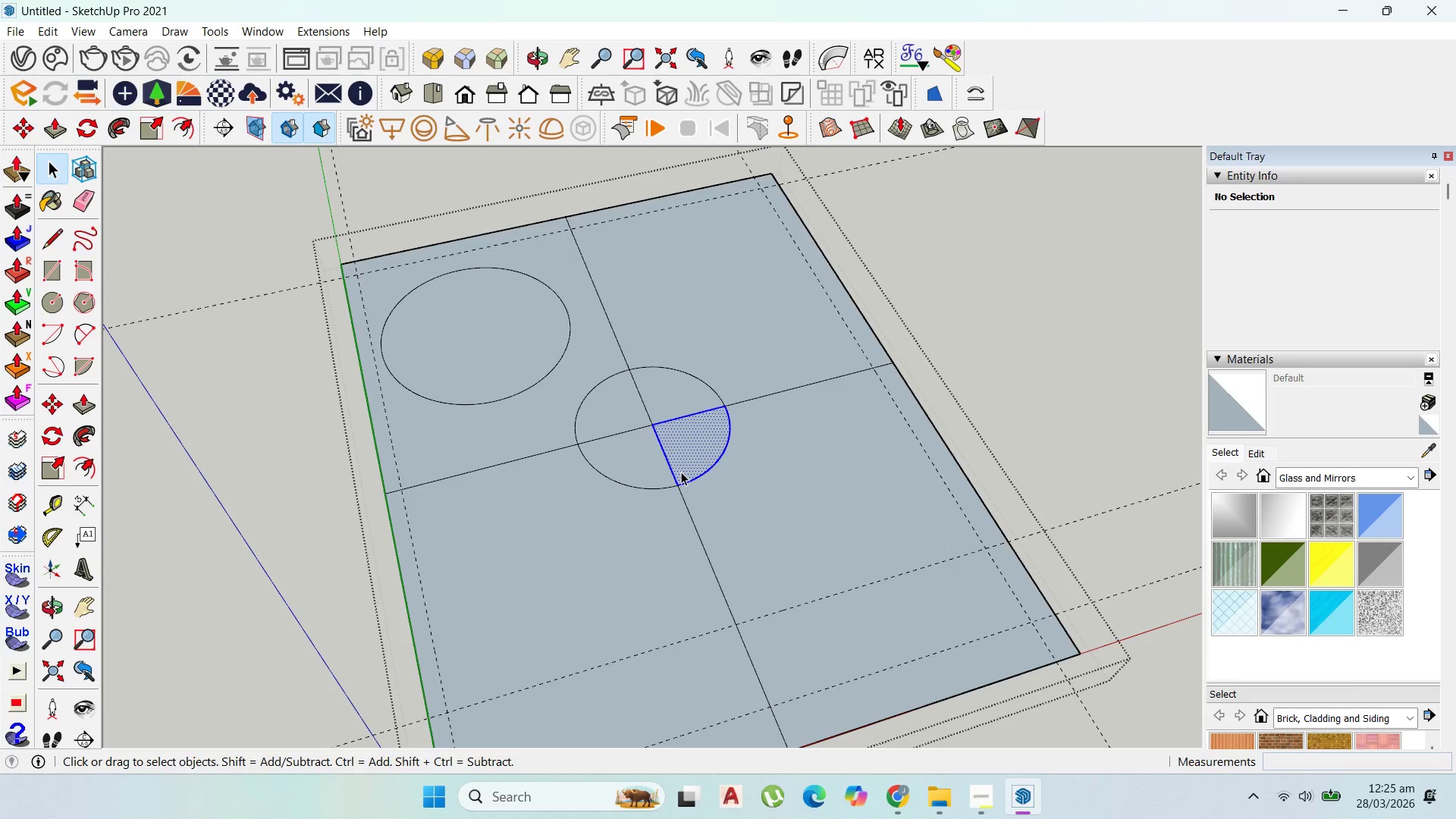 
triple_click([681, 472])
 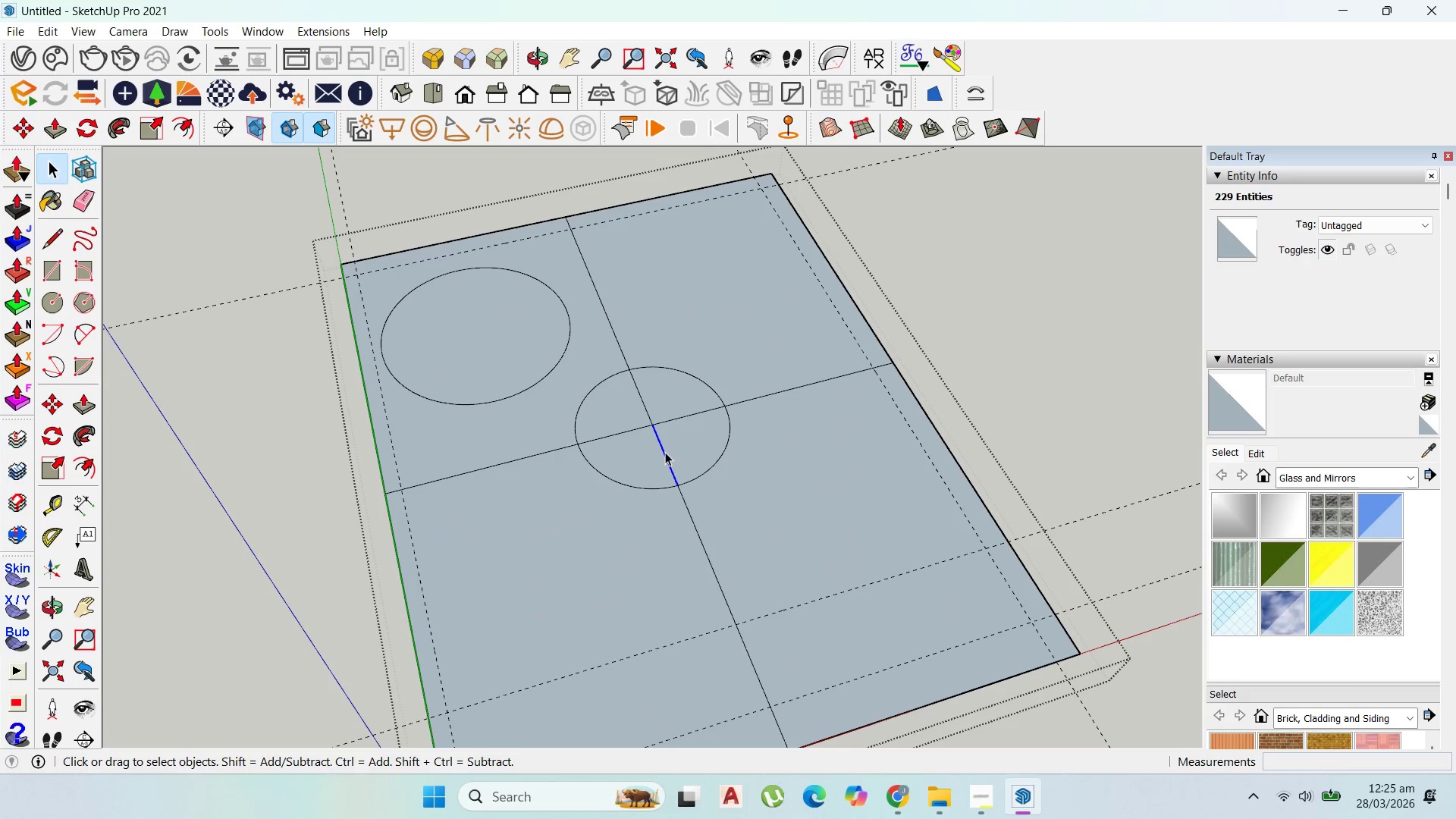 
hold_key(key=ShiftLeft, duration=0.73)
 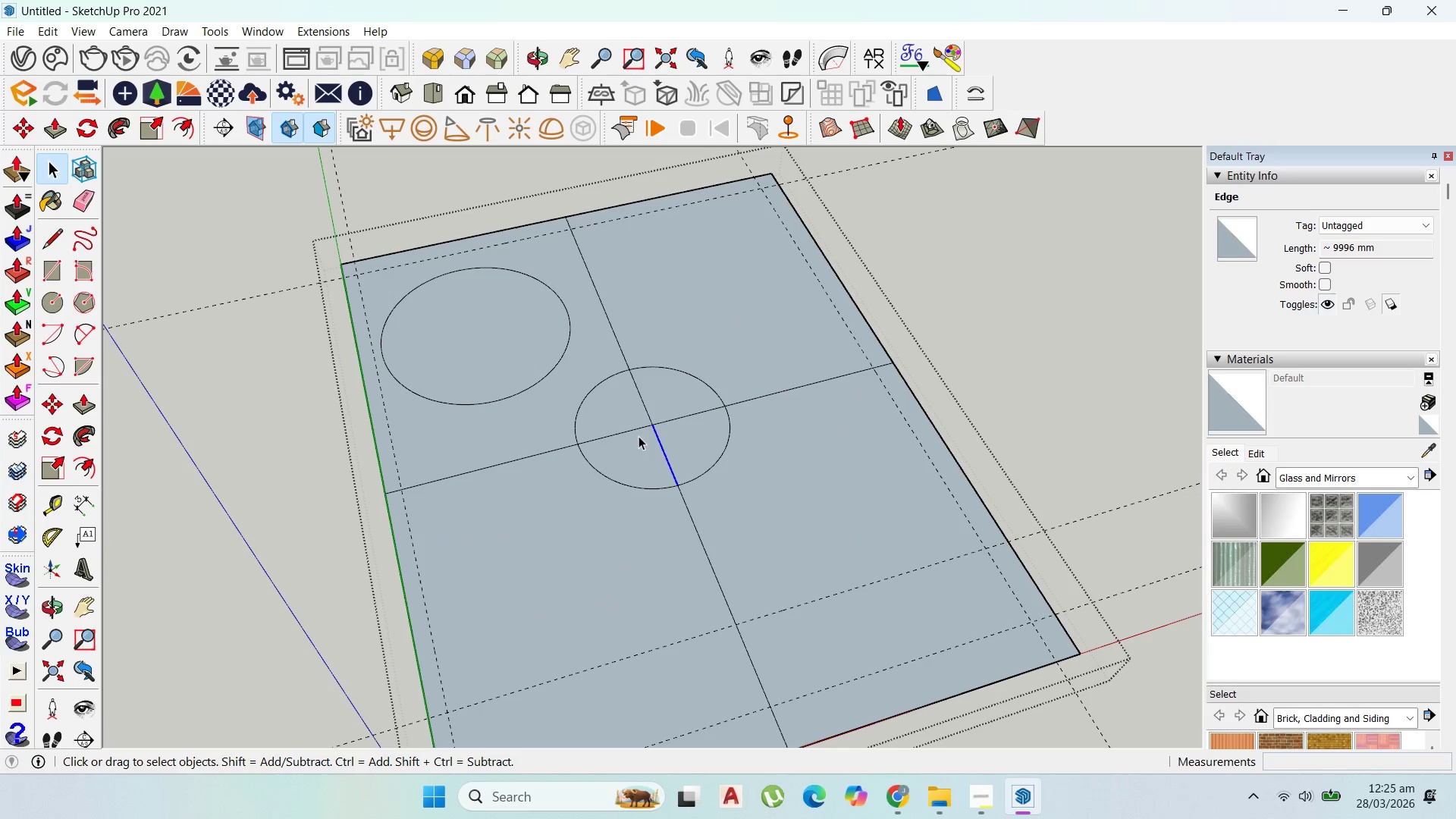 
key(Delete)
 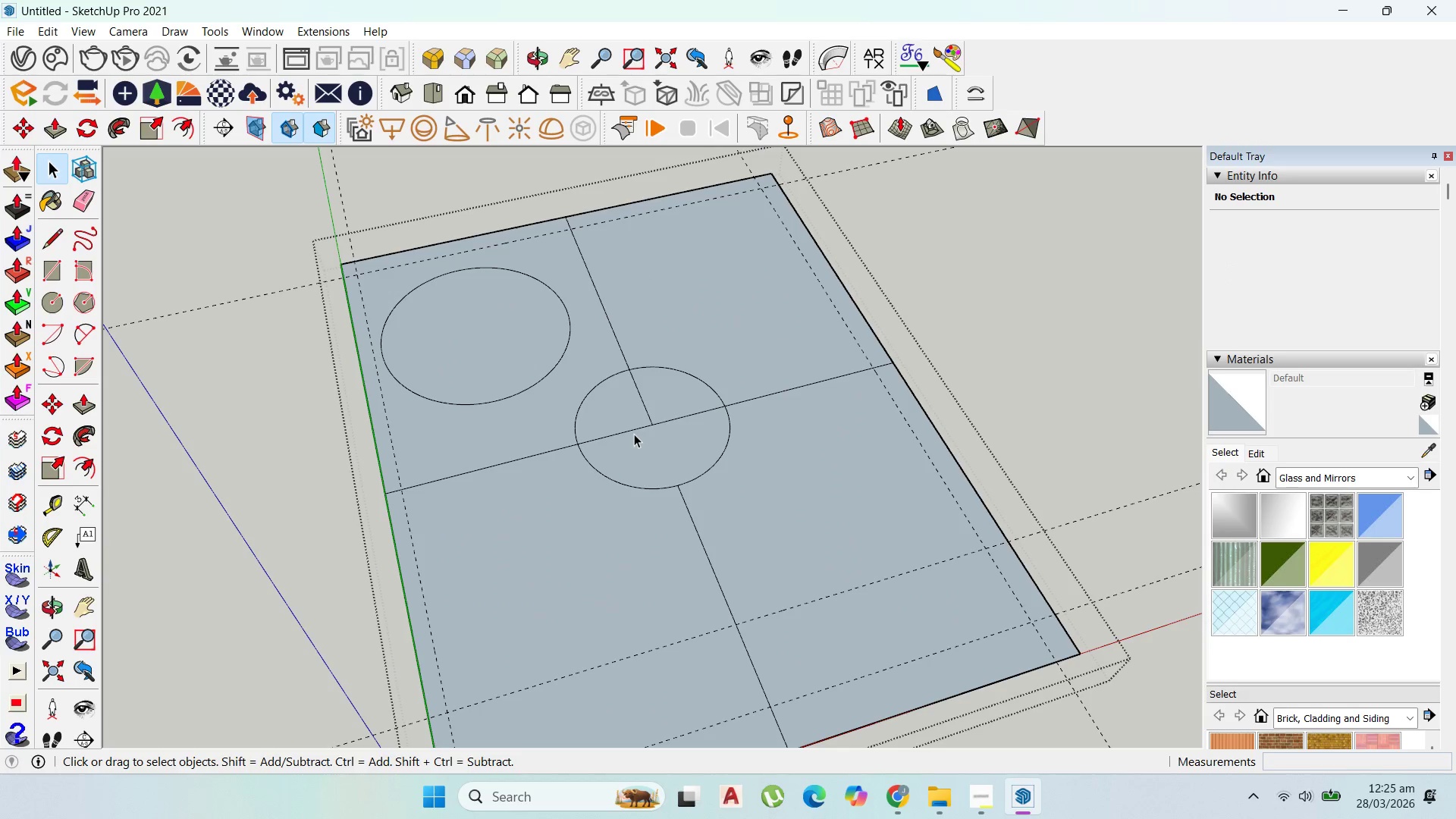 
left_click([633, 433])
 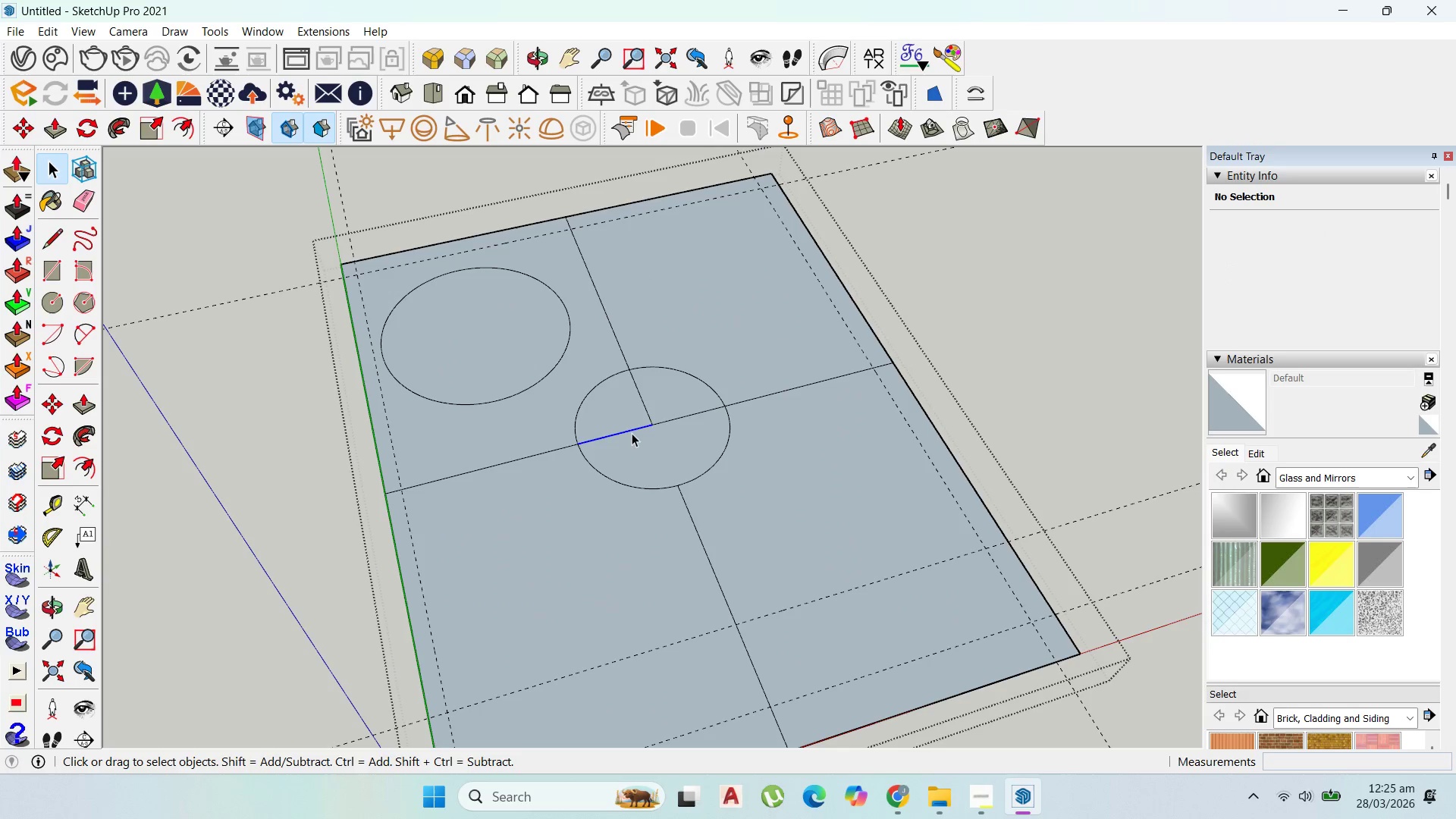 
key(Delete)
 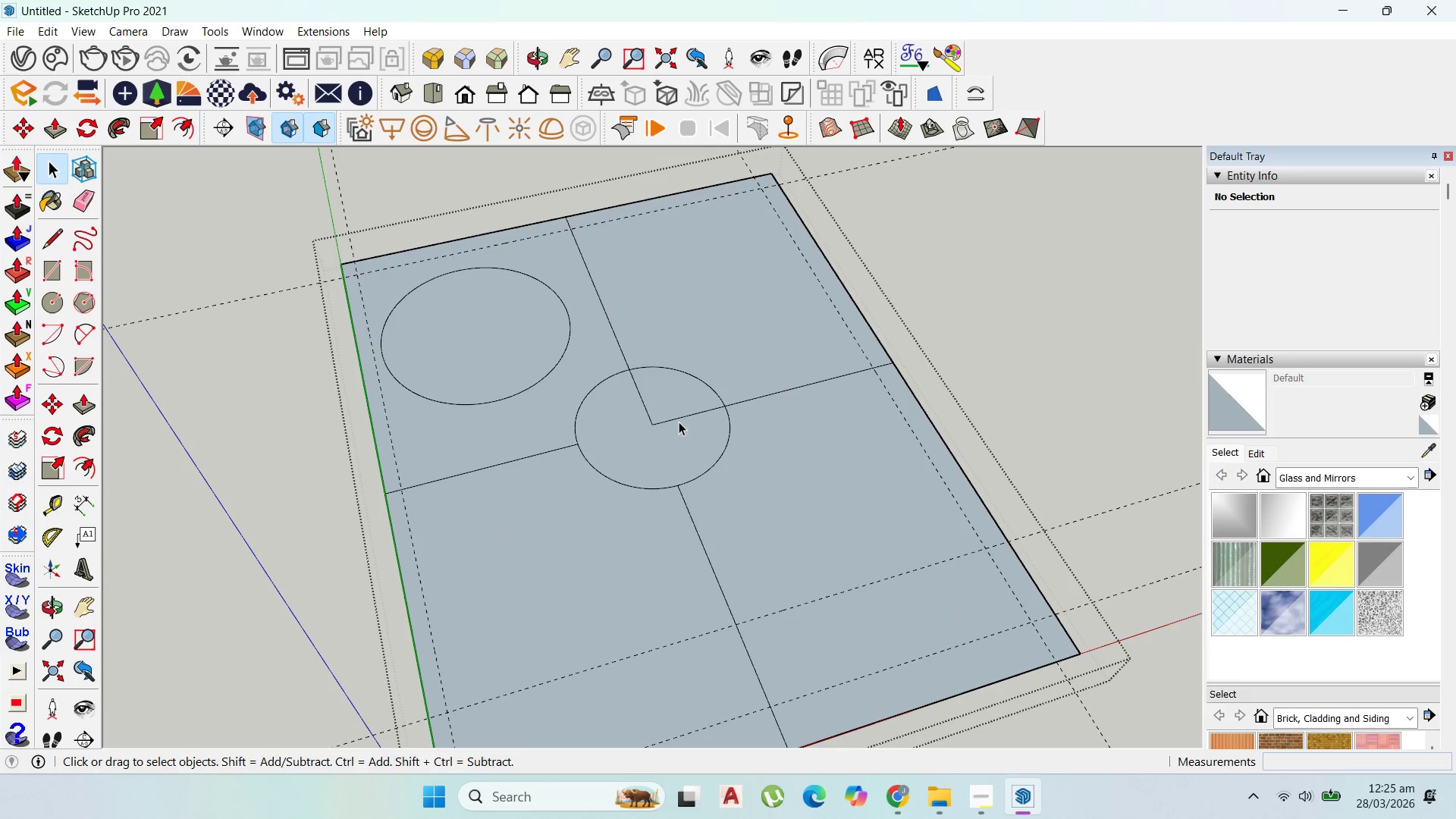 
left_click([678, 419])
 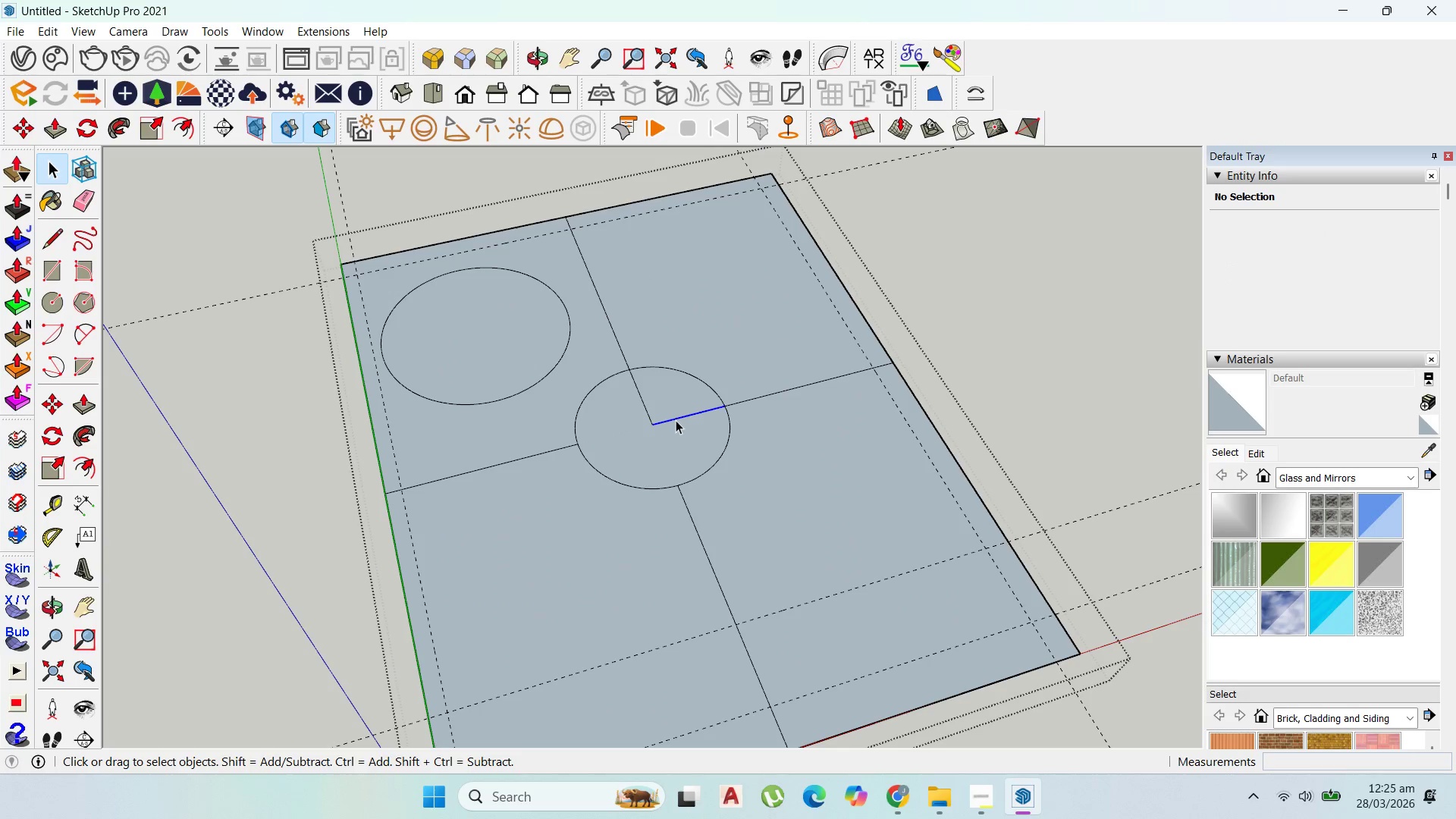 
key(Delete)
 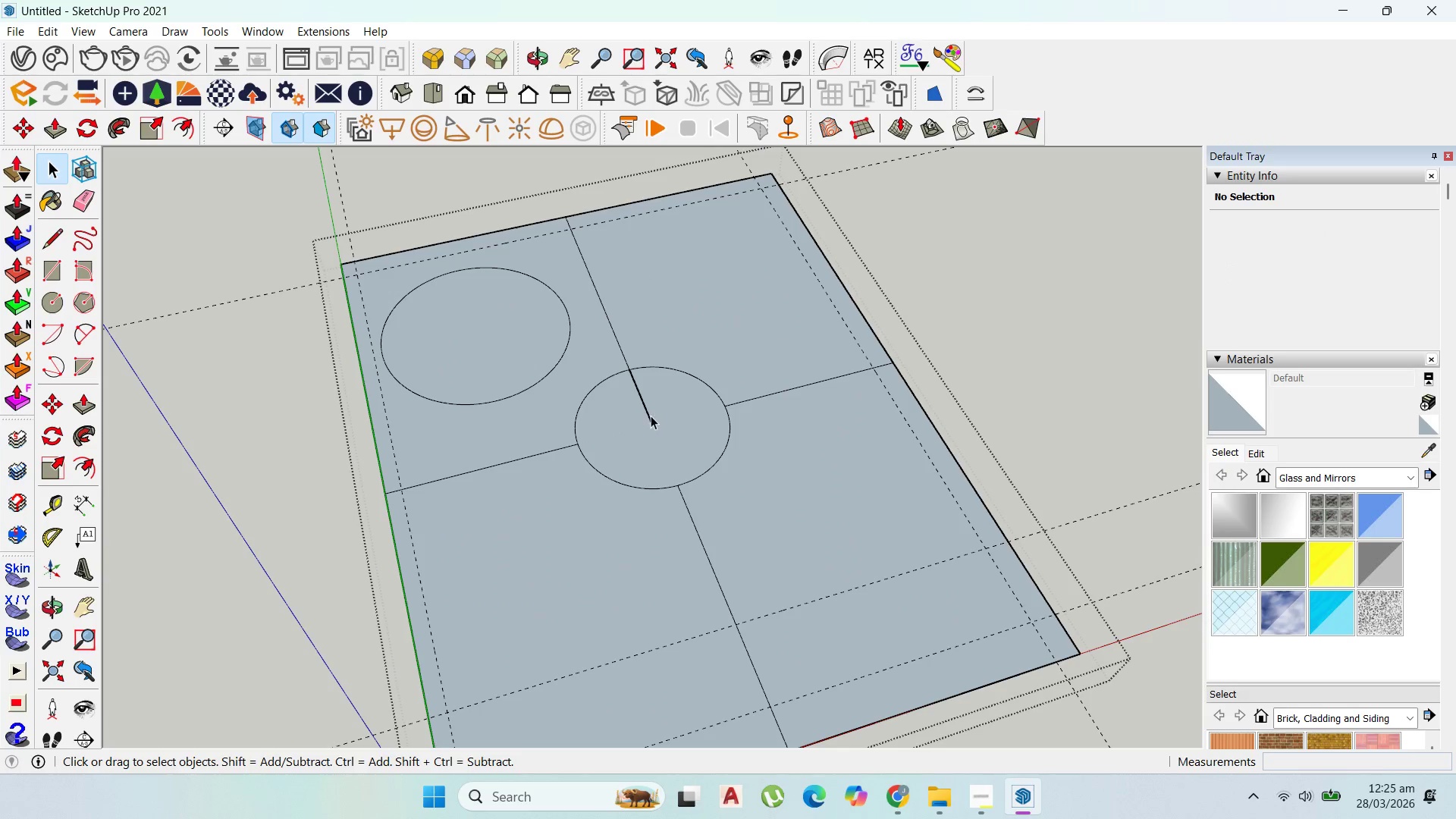 
left_click([647, 415])
 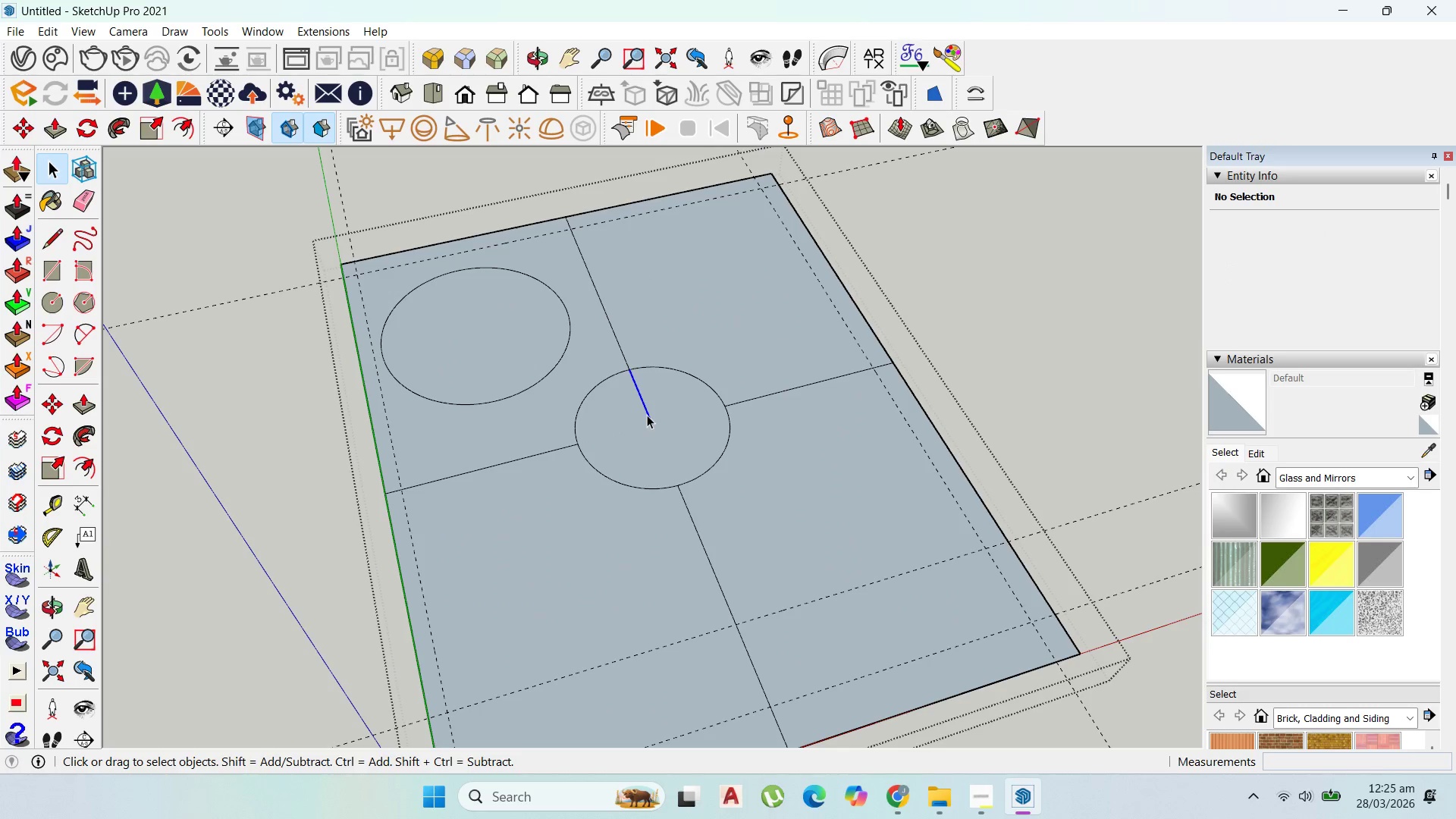 
key(Delete)
 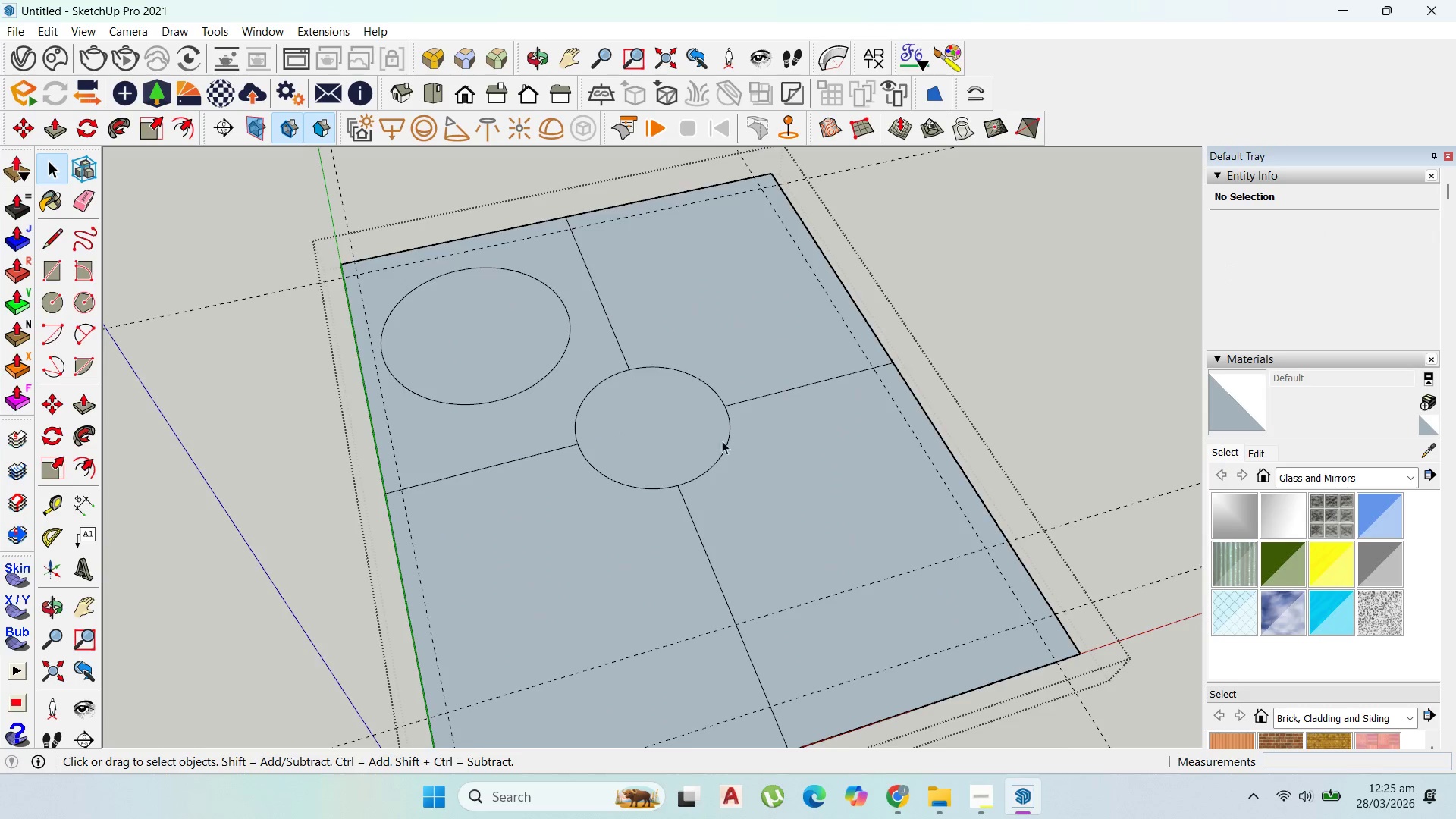 
scroll: coordinate [731, 441], scroll_direction: down, amount: 3.0
 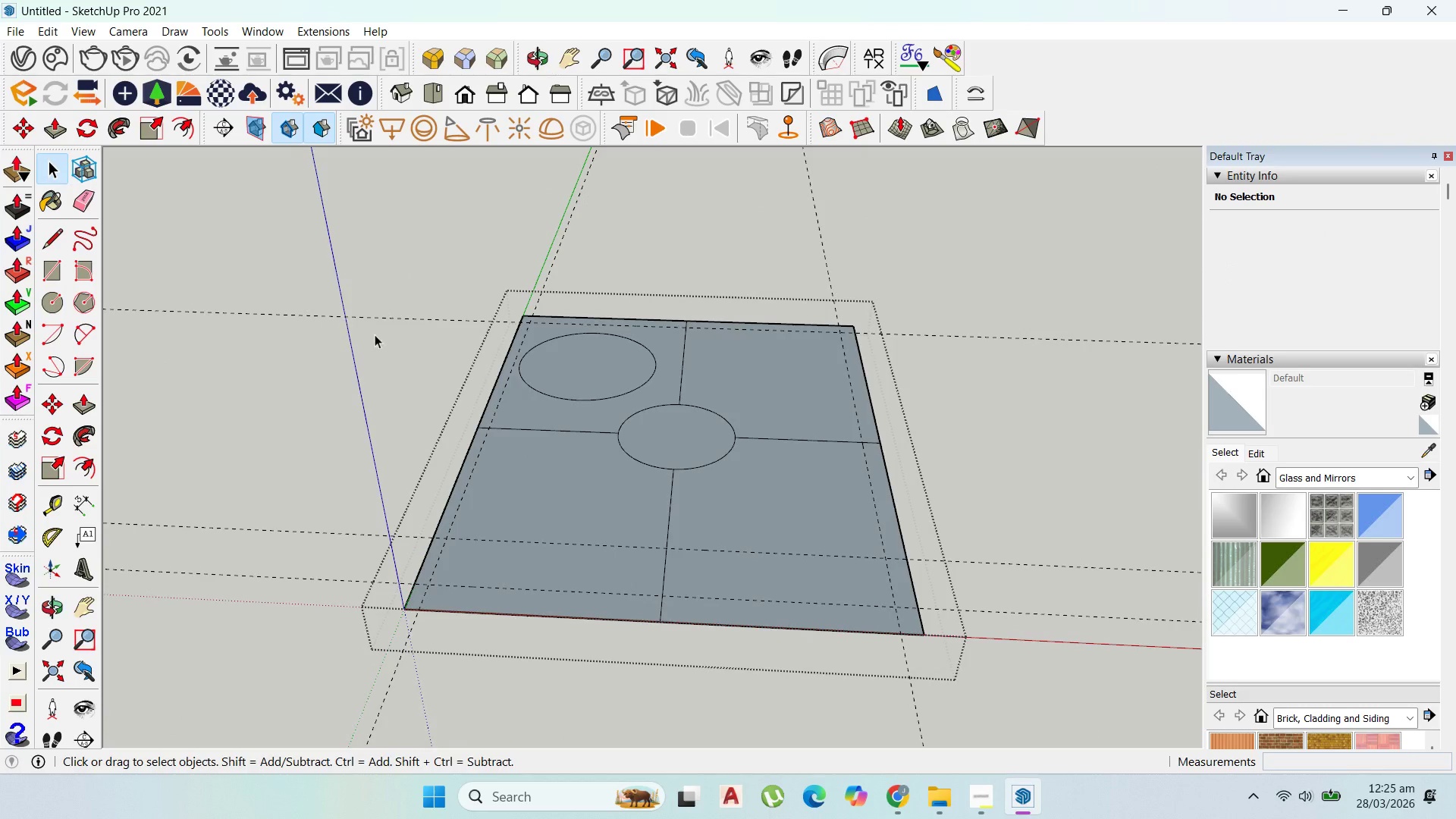 
key(Control+Z)
 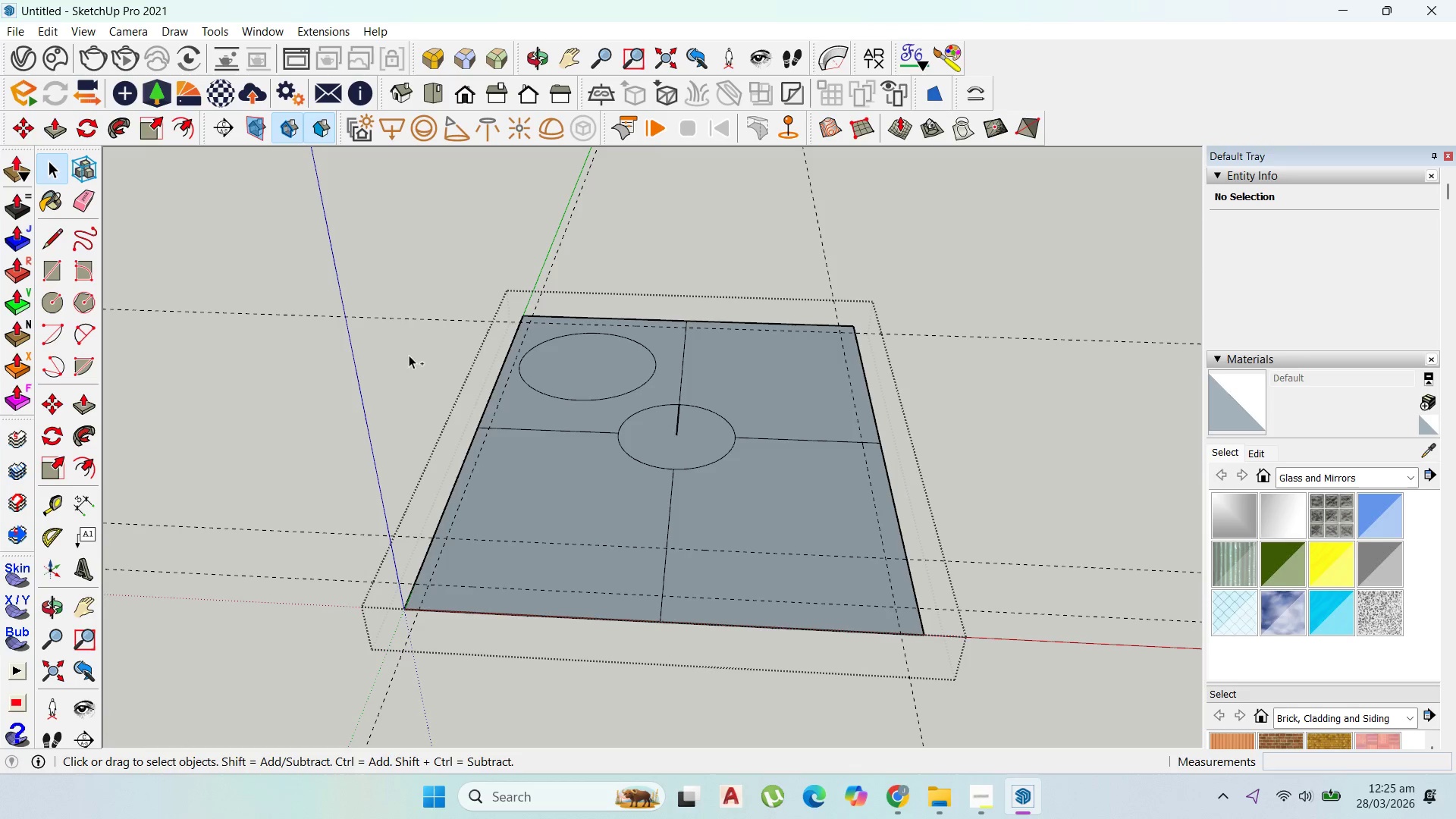 
key(Control+Z)
 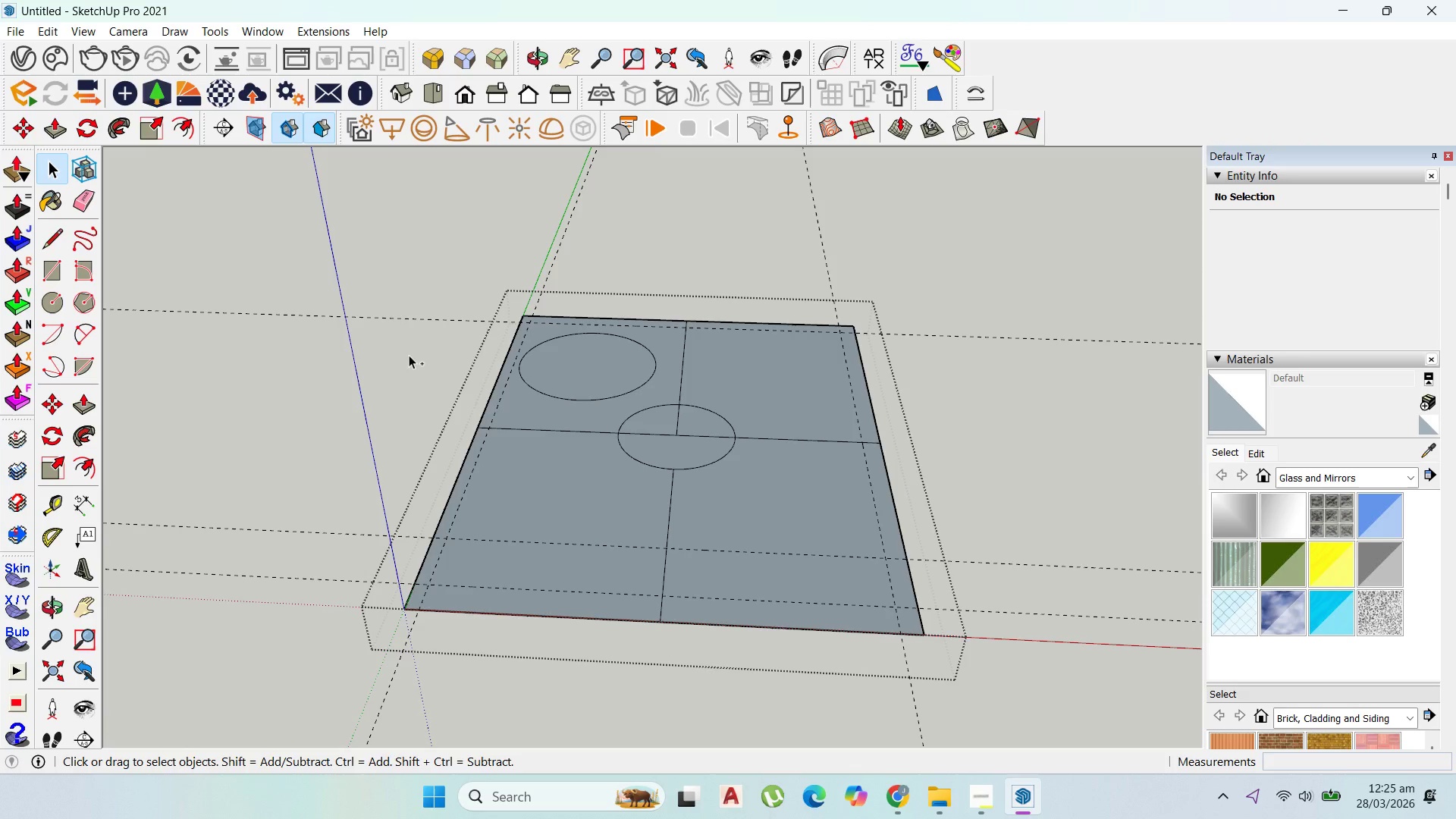 
key(Control+Z)
 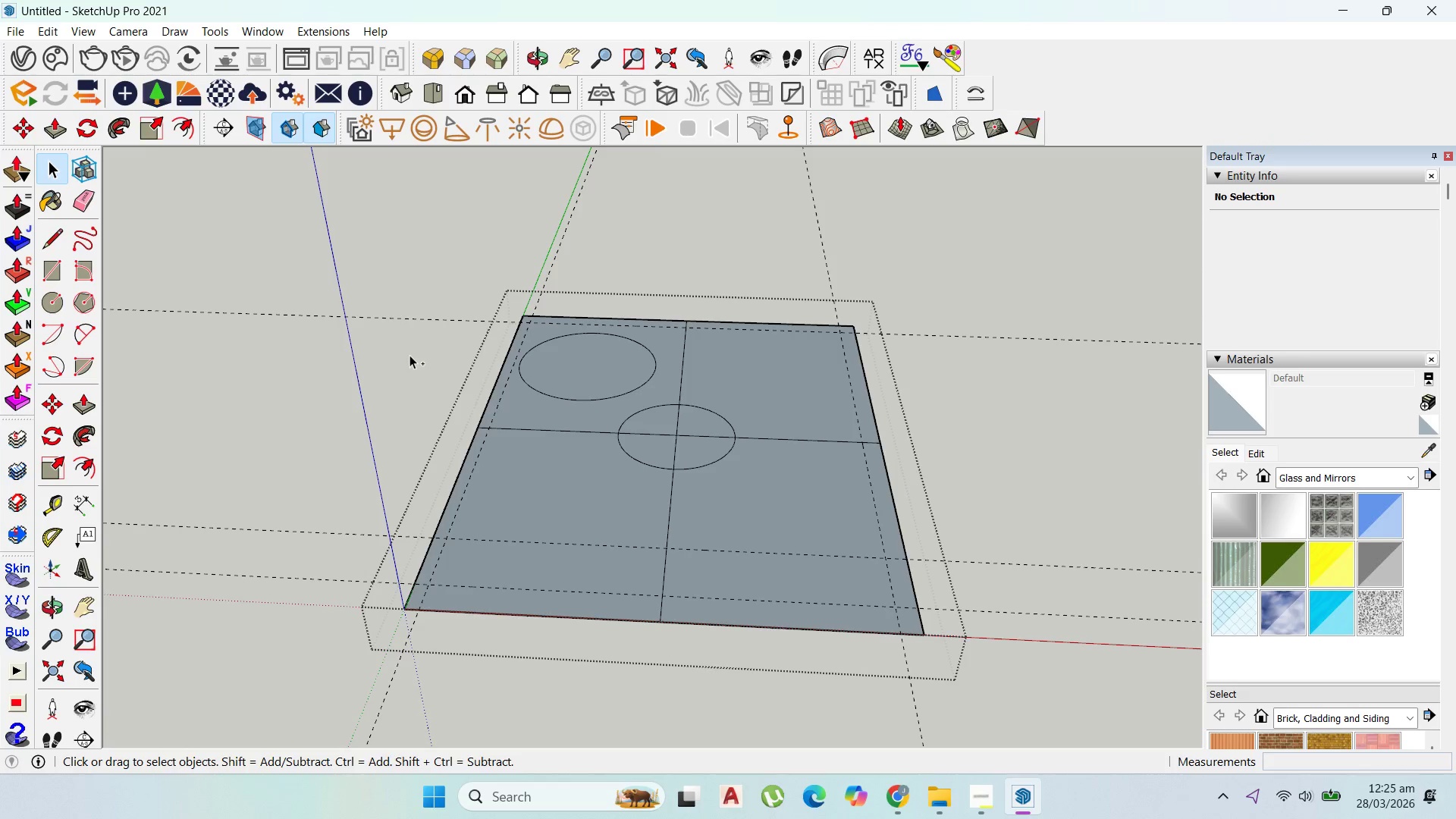 
key(Control+Z)
 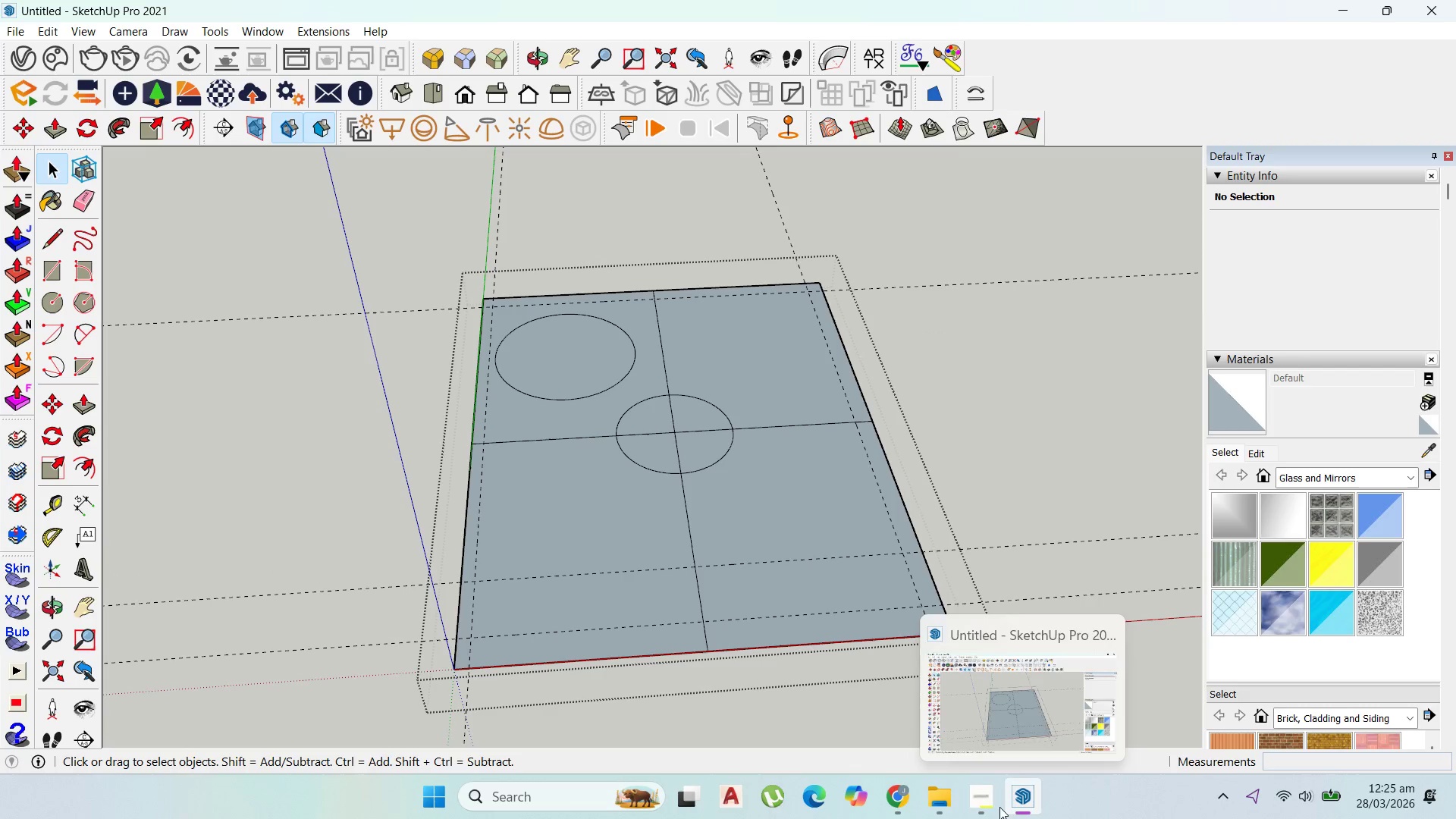 
left_click([971, 792])